 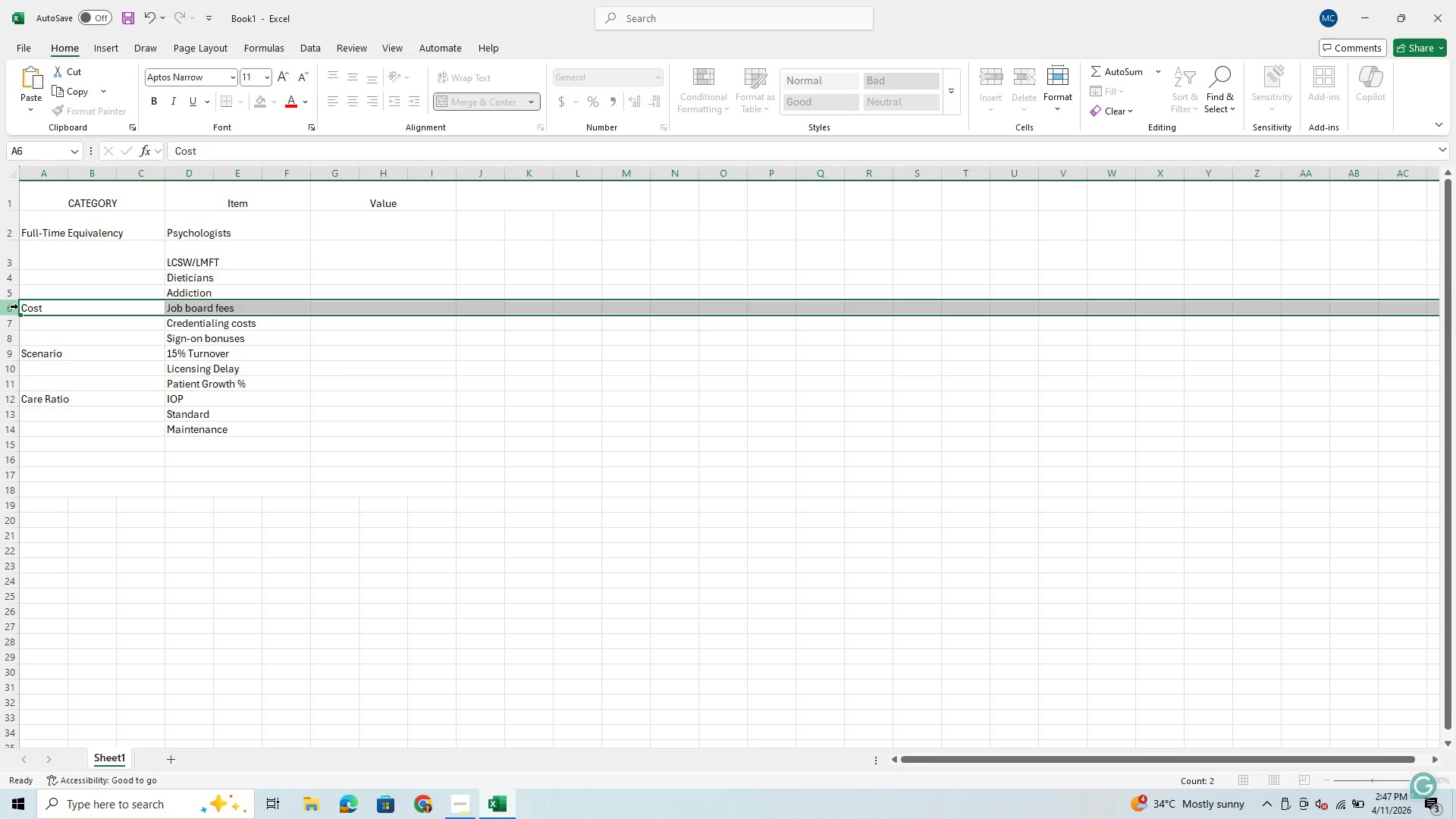 
right_click([18, 306])
 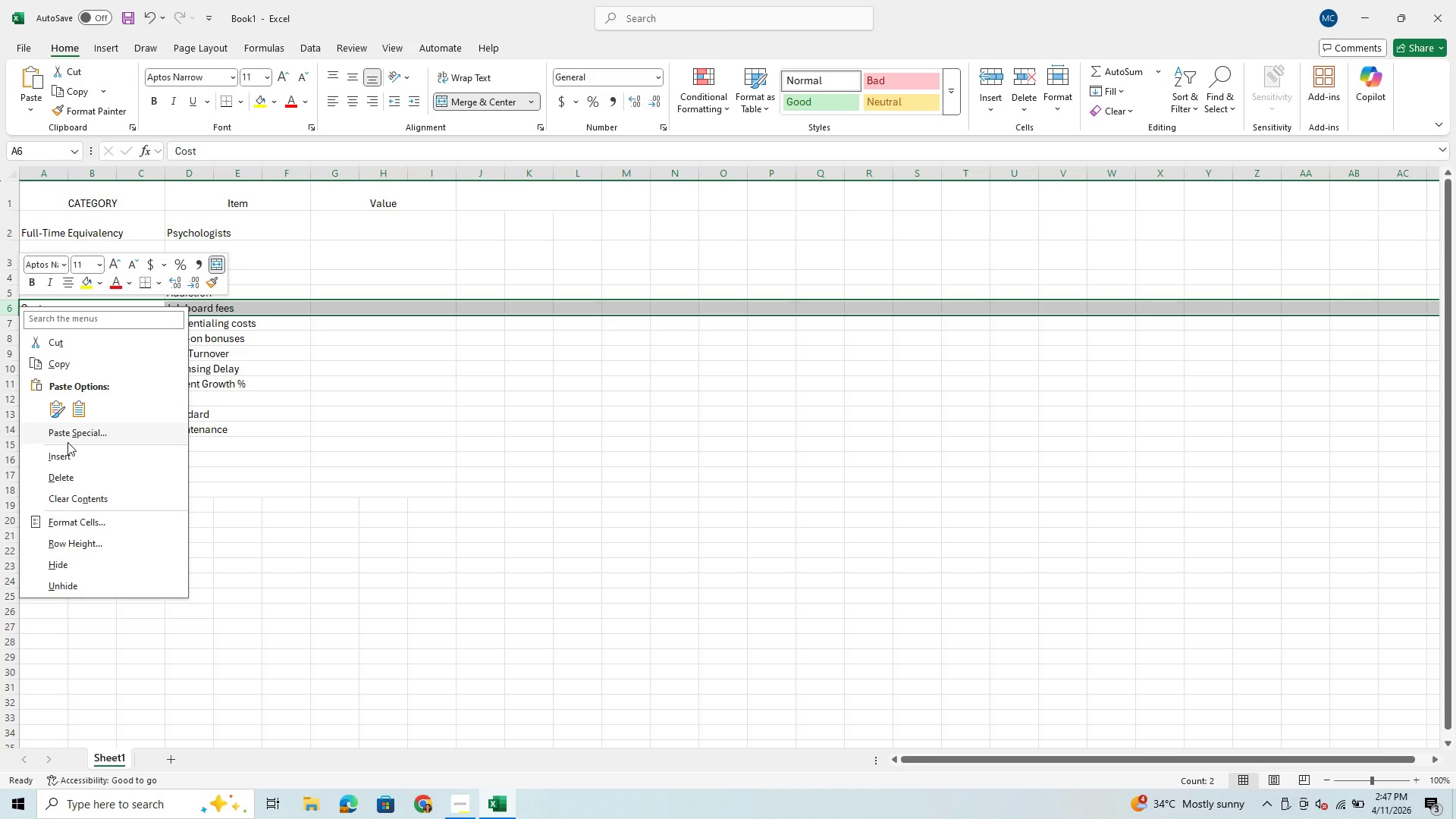 
left_click([68, 458])
 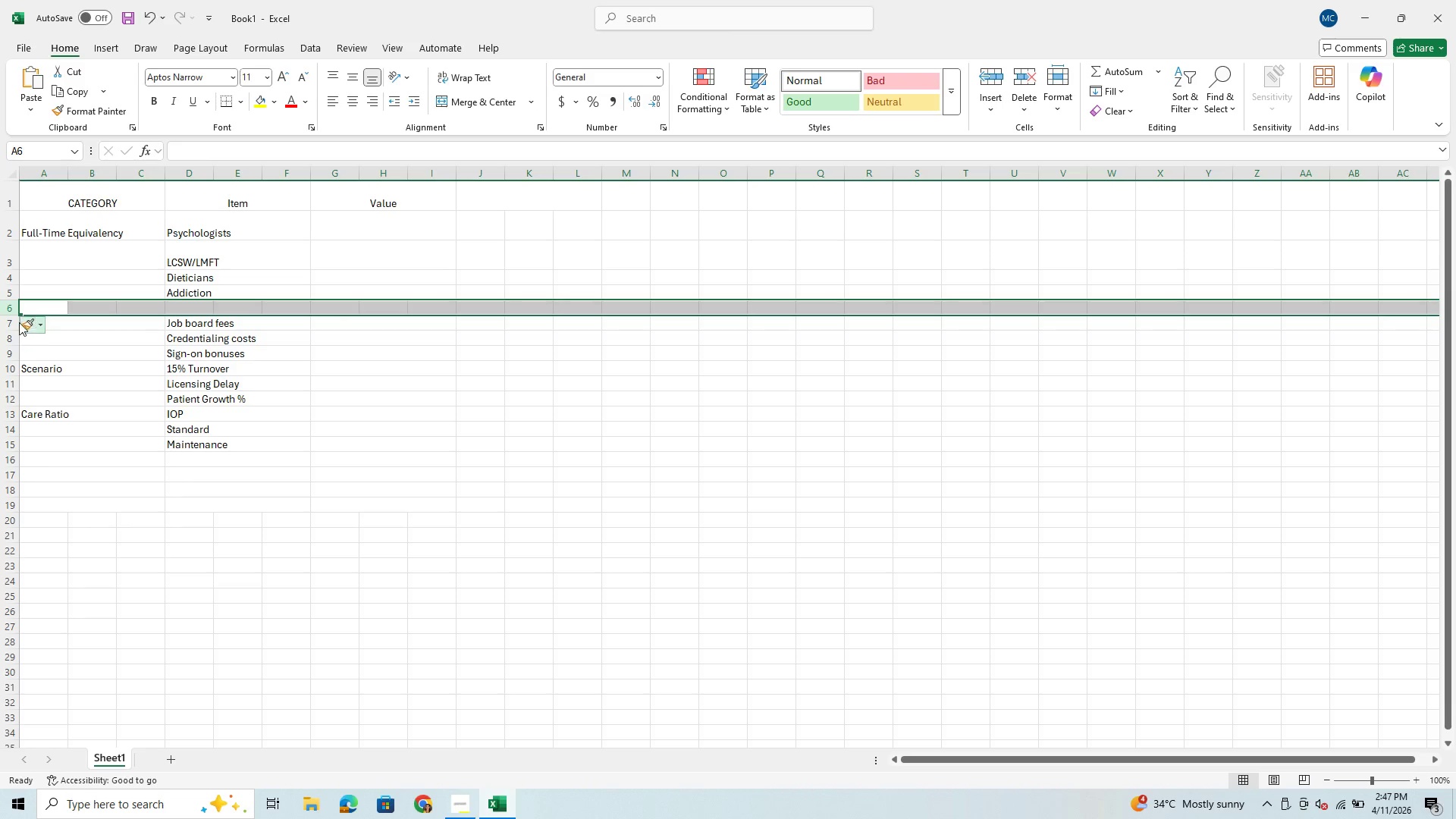 
right_click([8, 309])
 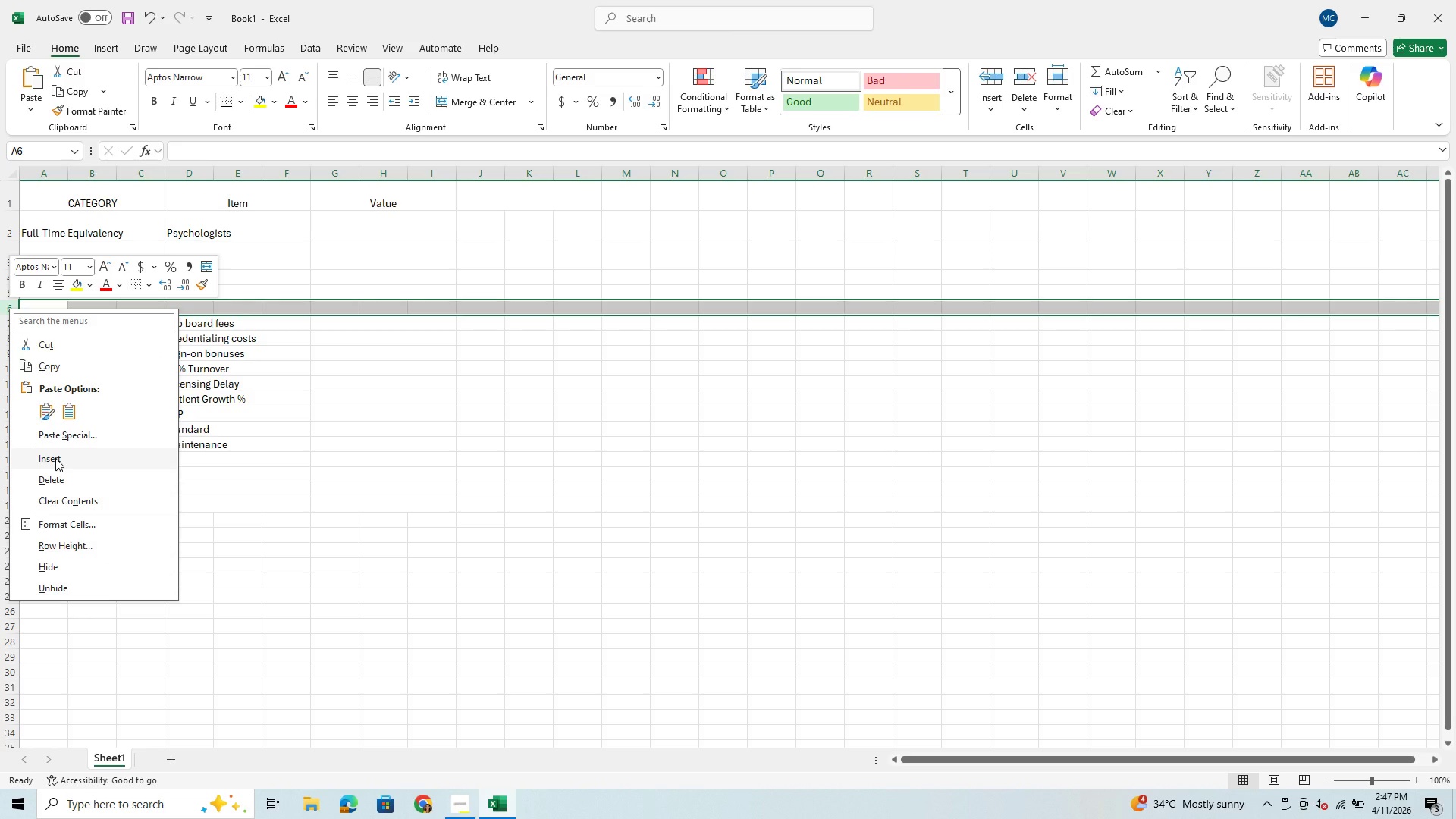 
left_click([55, 458])
 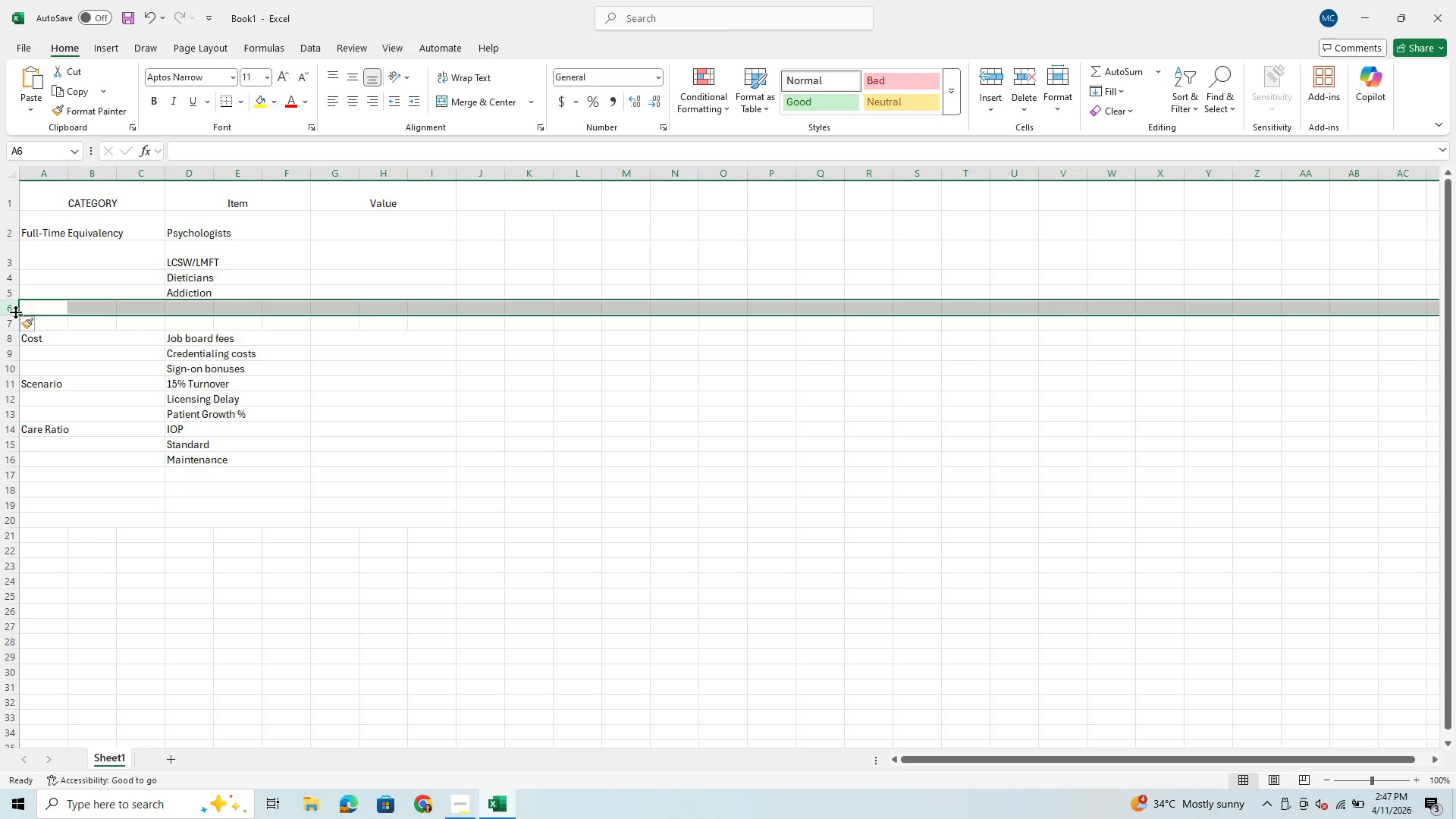 
left_click_drag(start_coordinate=[15, 310], to_coordinate=[20, 321])
 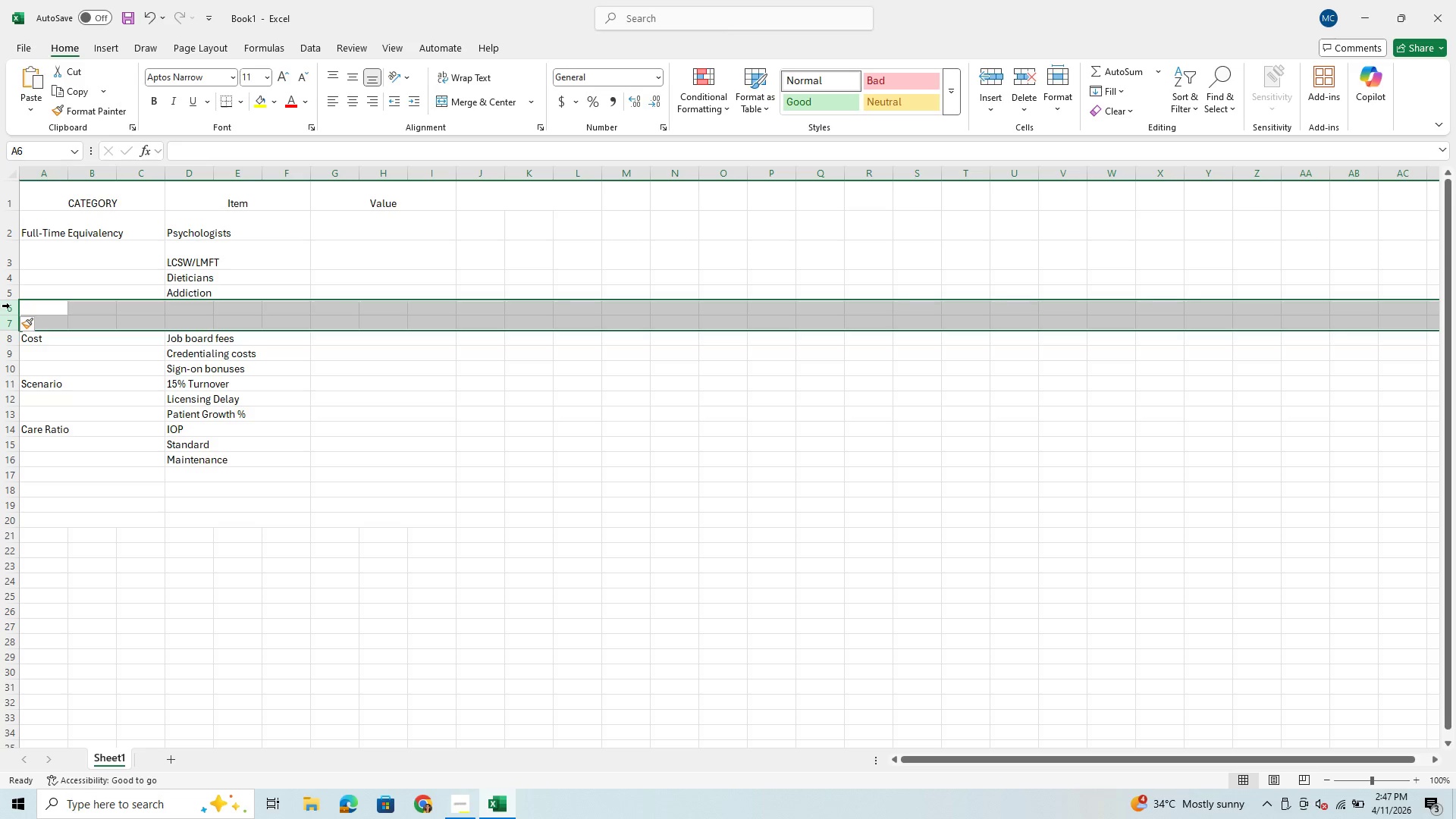 
right_click([8, 313])
 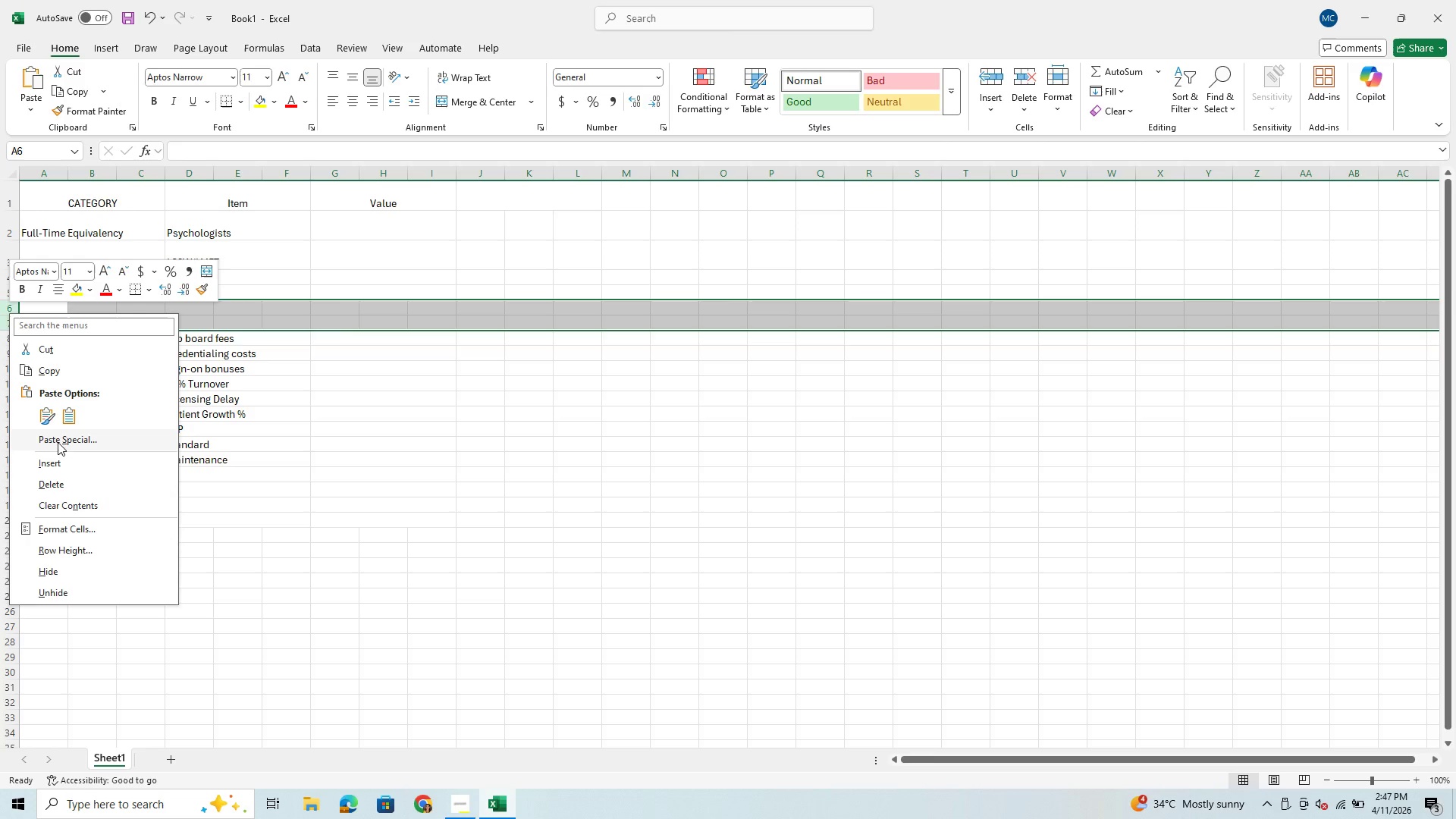 
left_click([61, 463])
 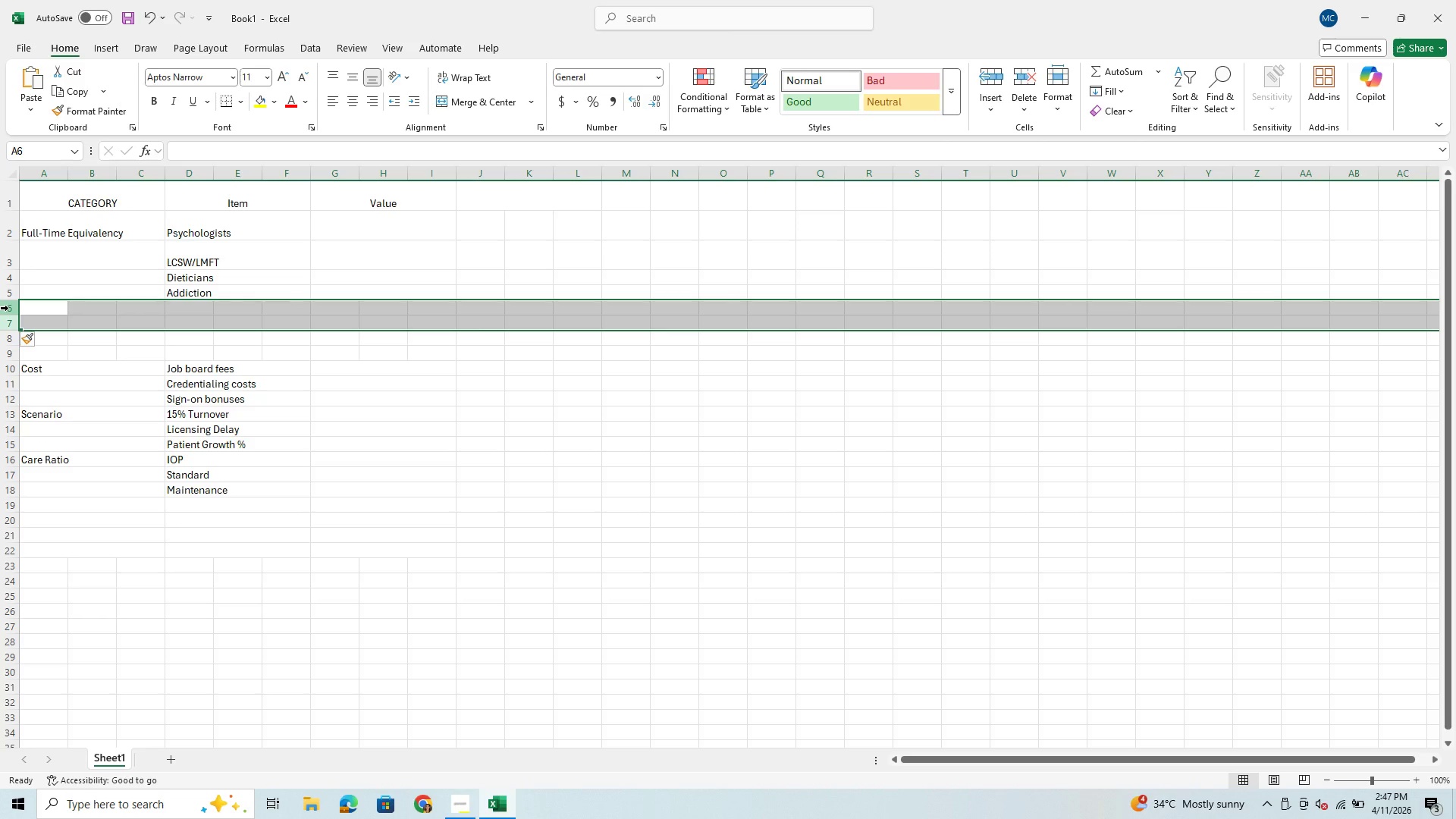 
left_click_drag(start_coordinate=[11, 308], to_coordinate=[14, 352])
 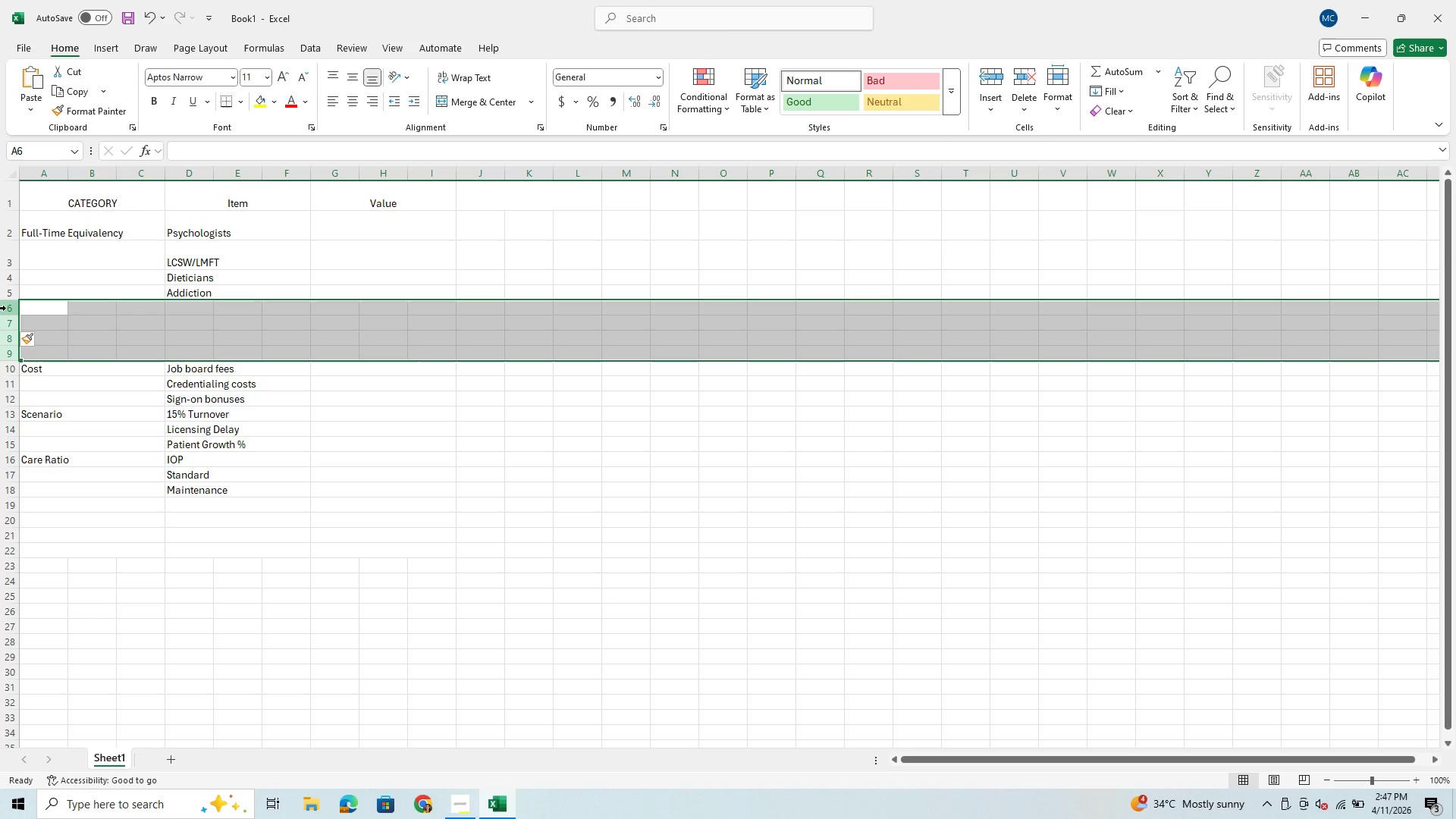 
right_click([6, 308])
 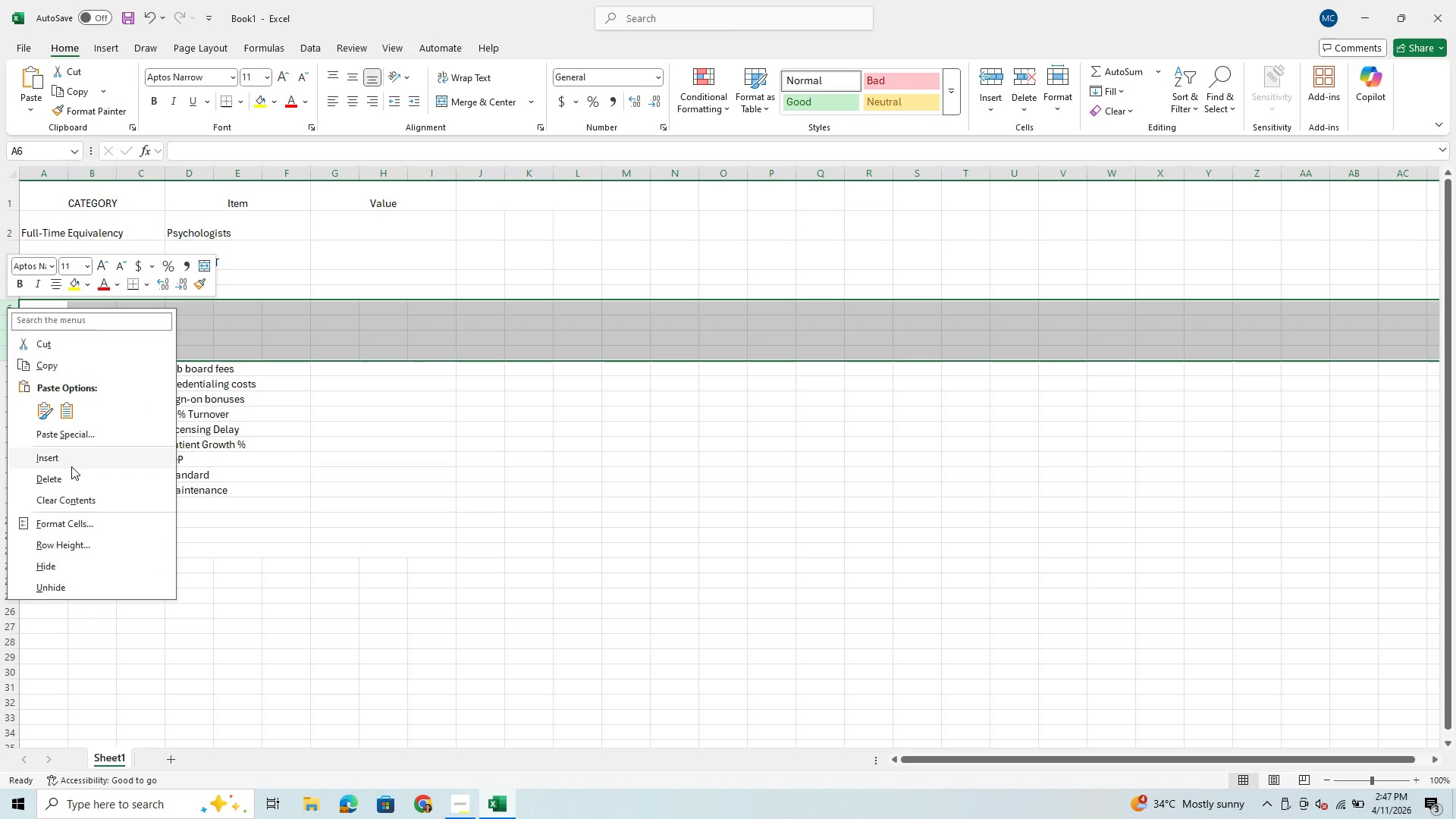 
left_click([71, 466])
 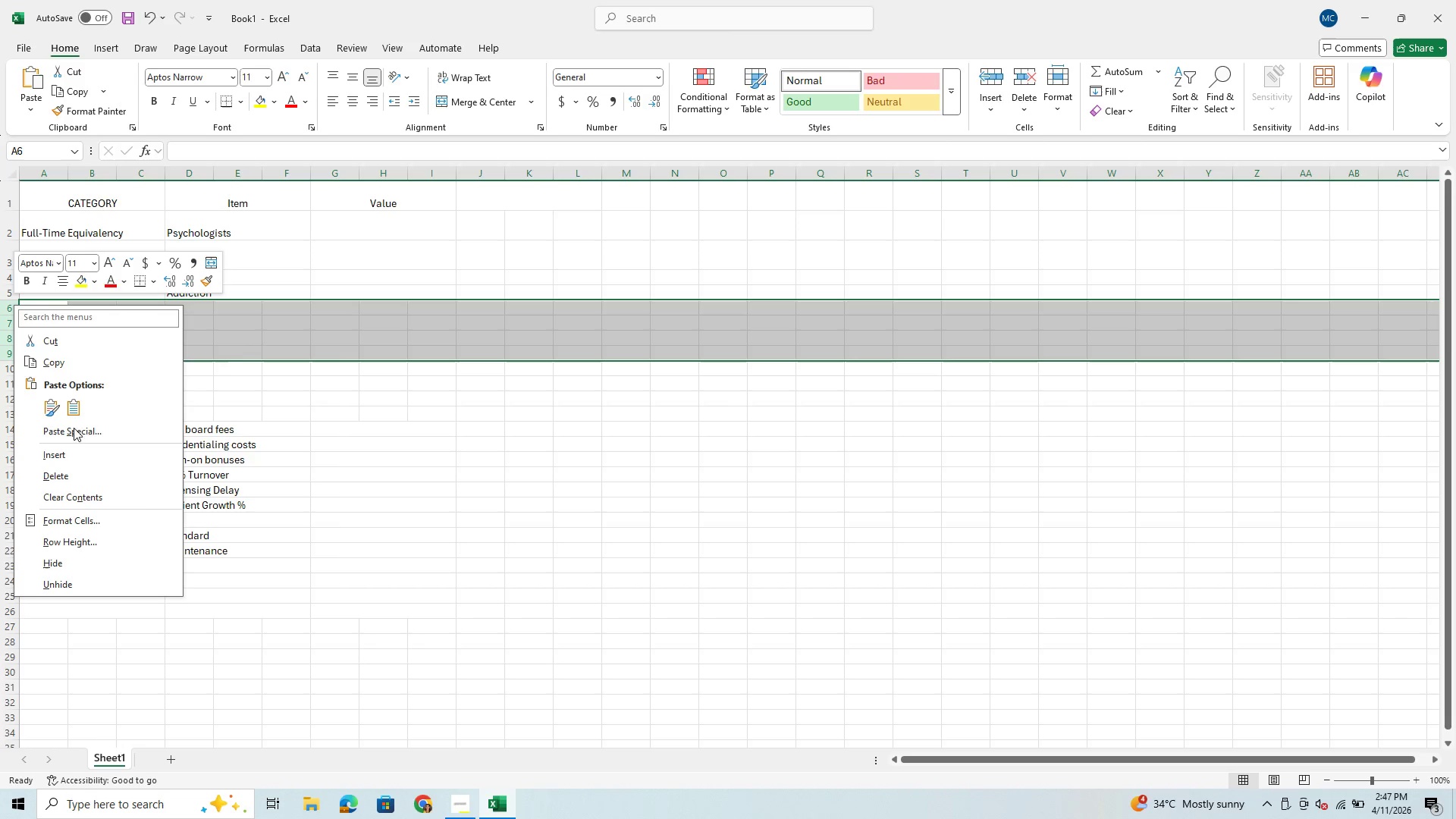 
left_click([78, 460])
 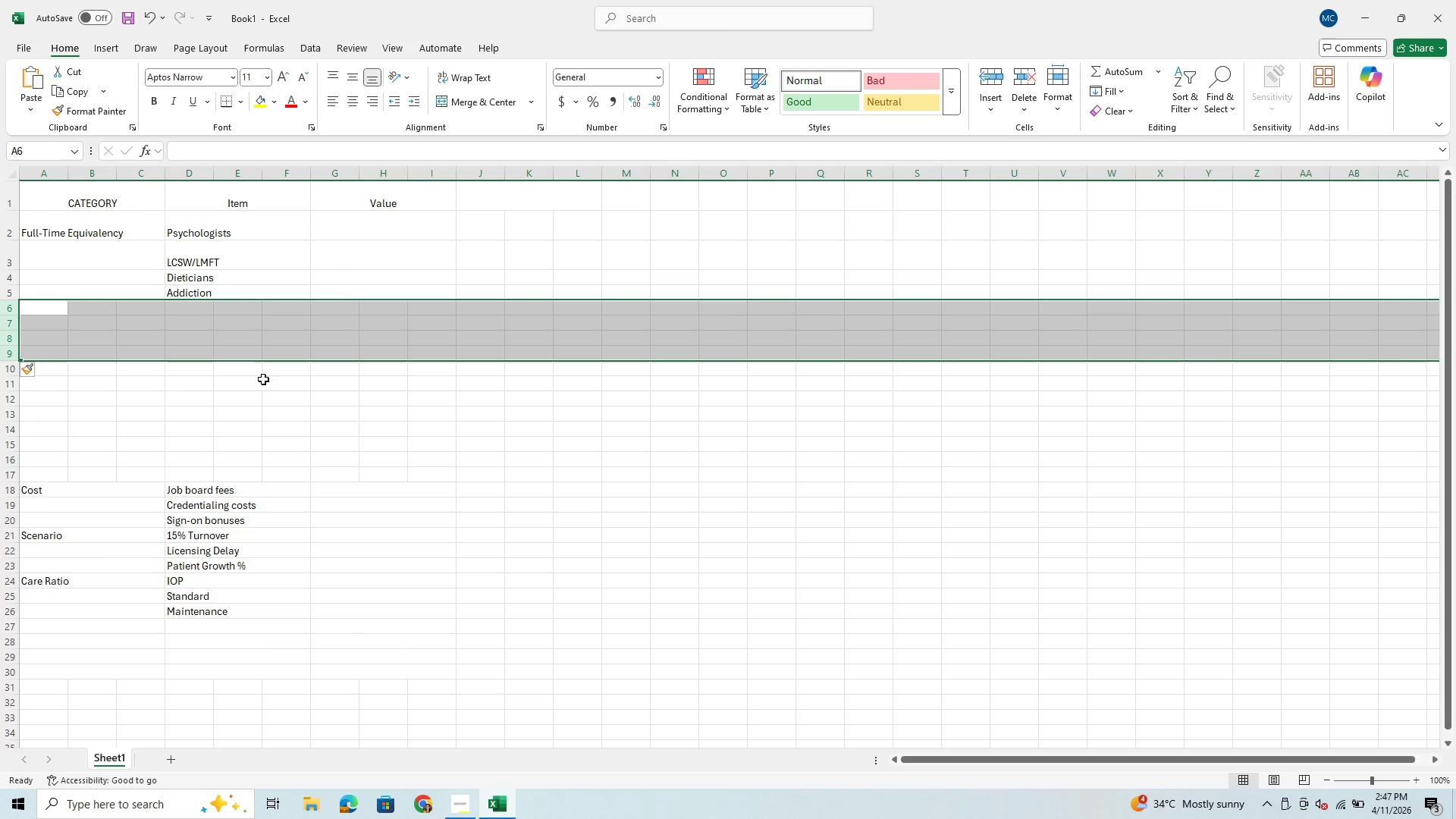 
left_click([308, 463])
 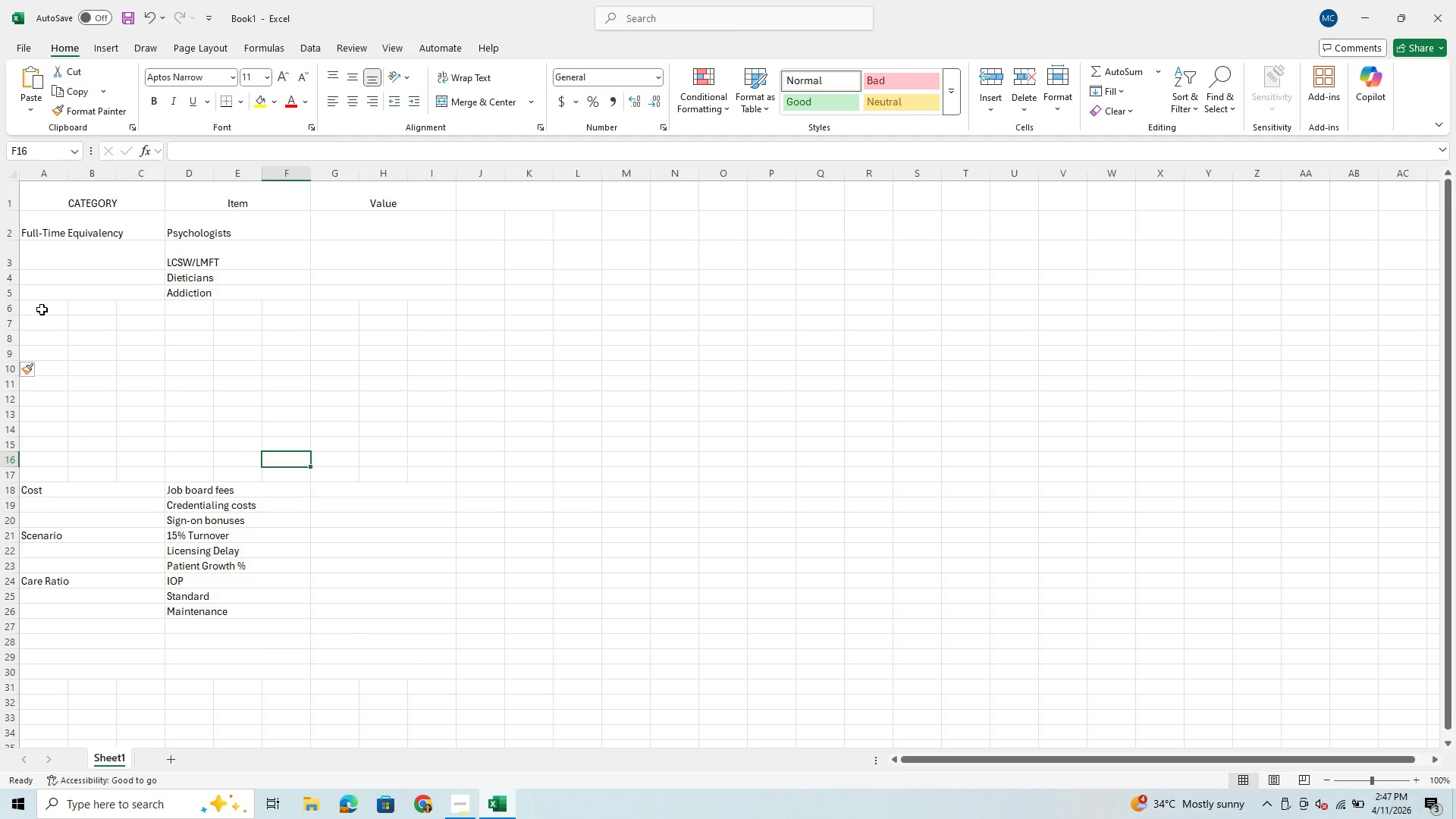 
left_click_drag(start_coordinate=[41, 309], to_coordinate=[143, 474])
 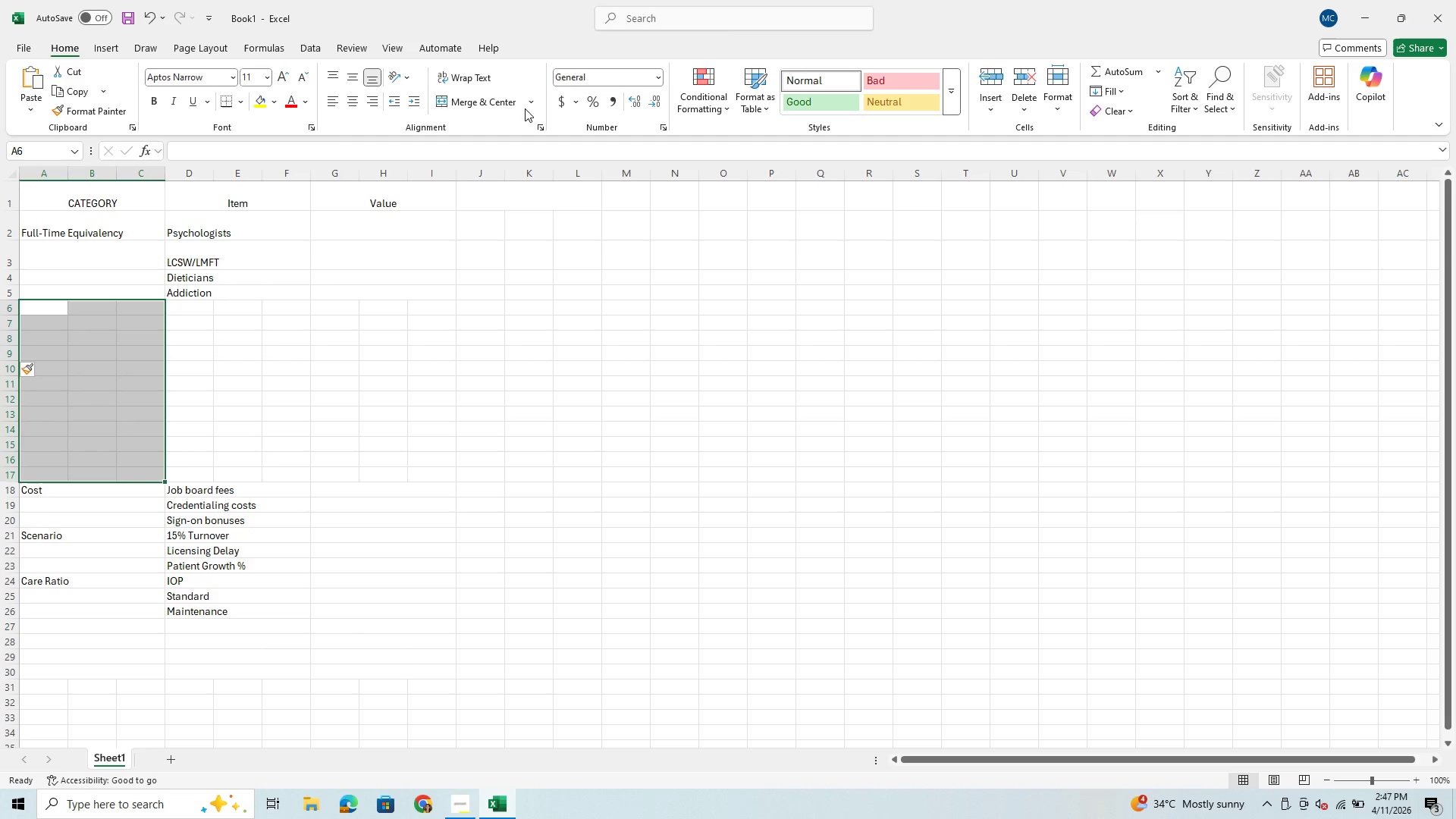 
left_click([529, 103])
 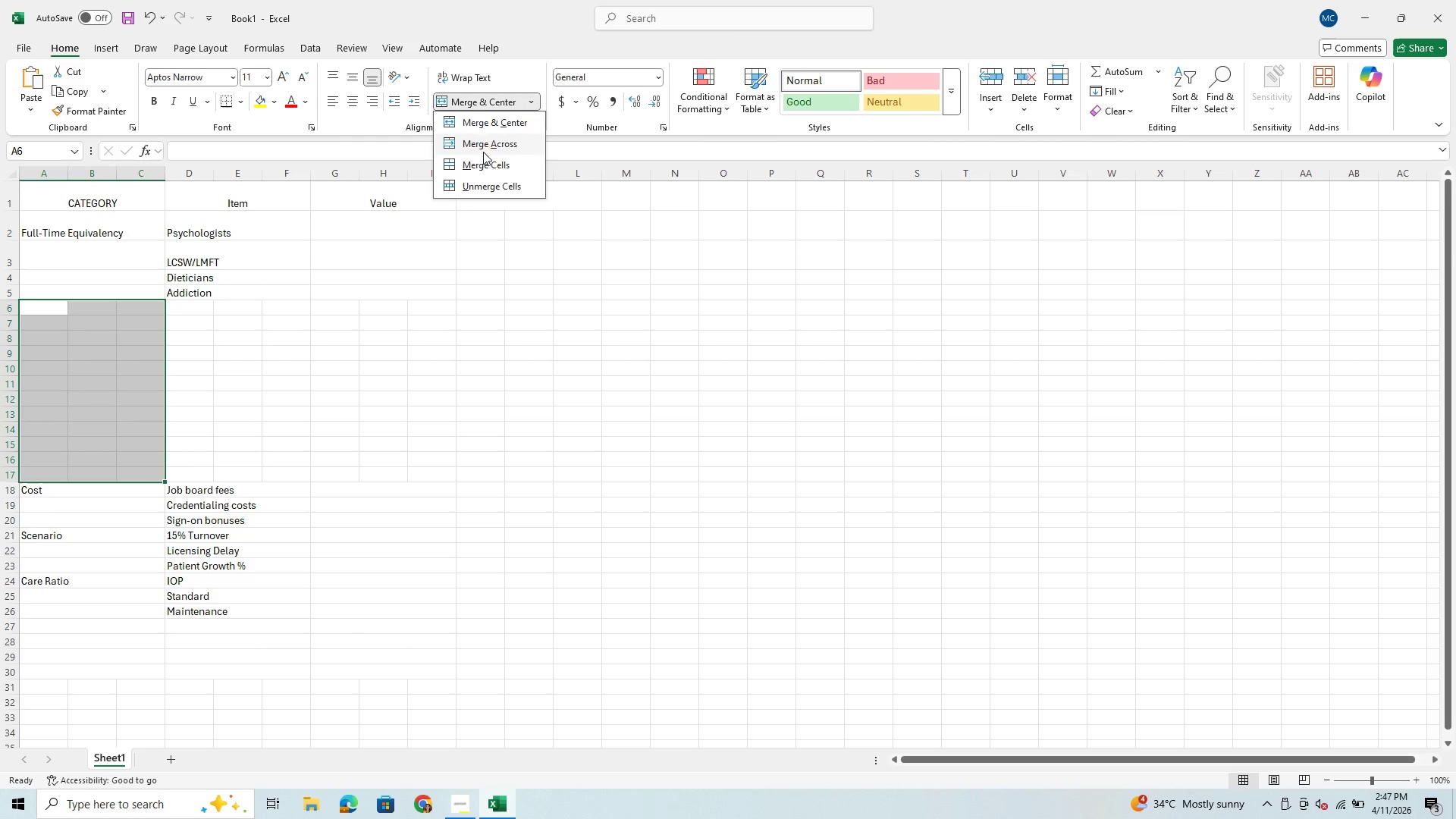 
left_click([487, 145])
 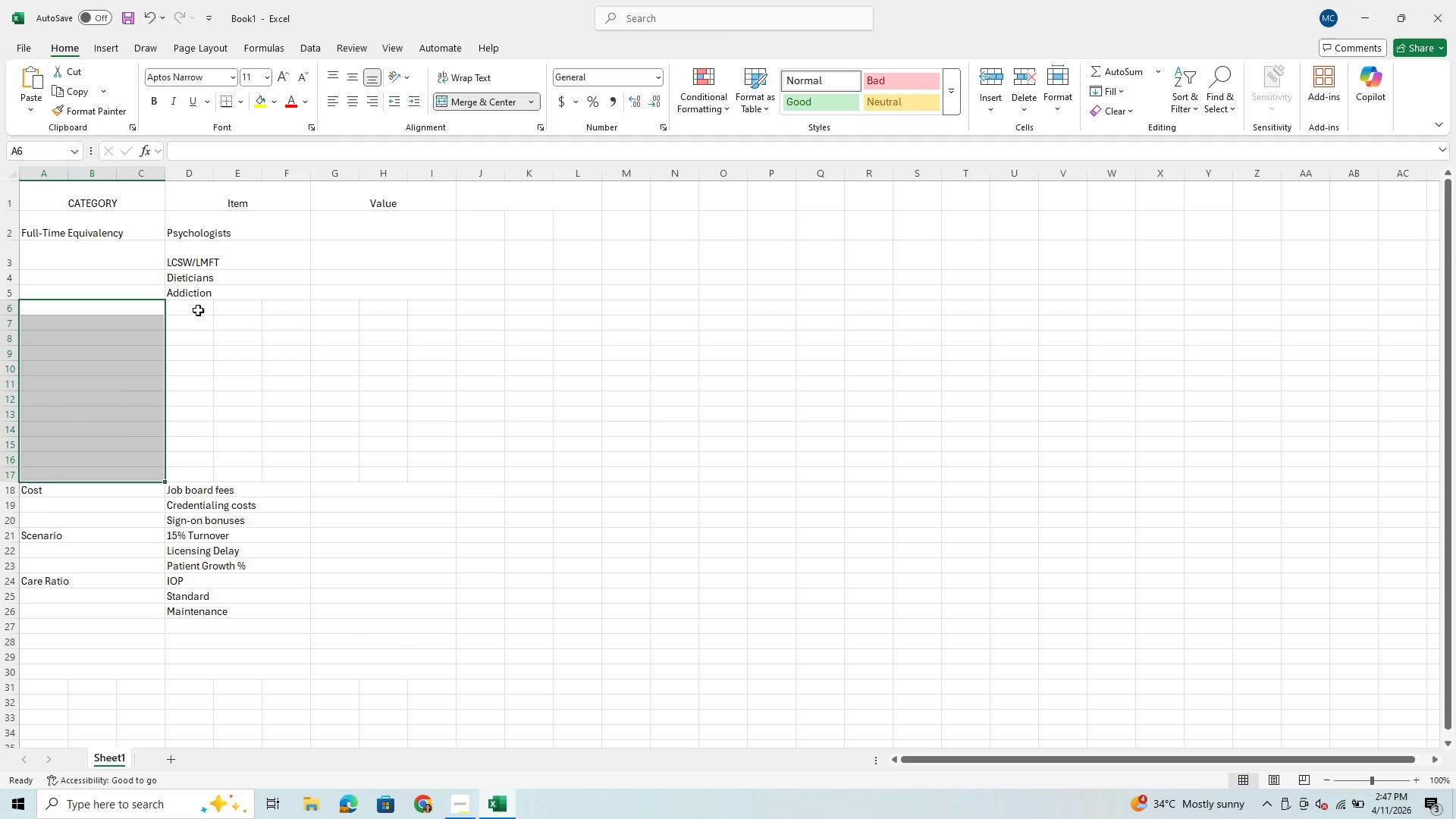 
left_click_drag(start_coordinate=[199, 303], to_coordinate=[279, 481])
 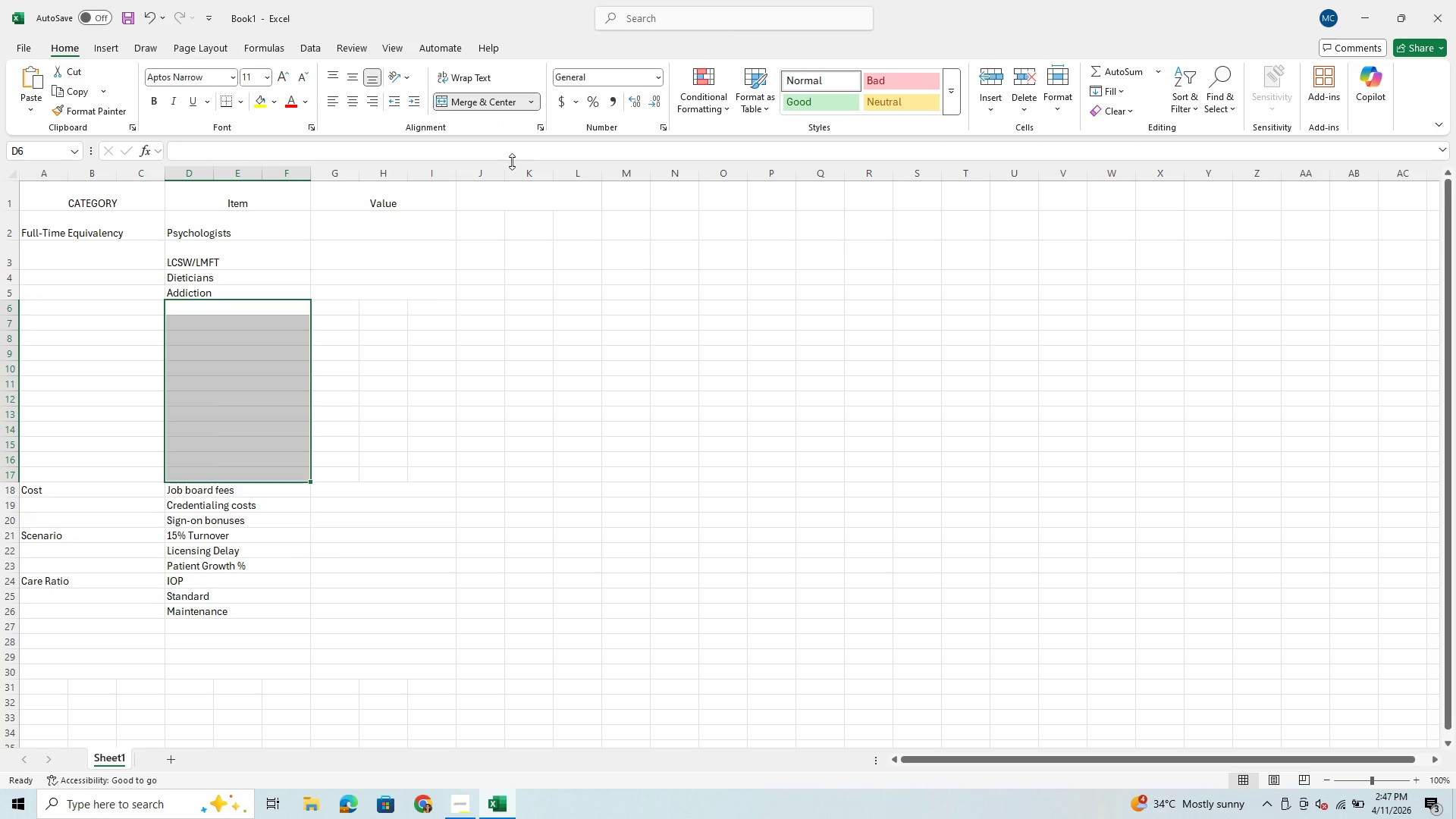 
left_click([127, 414])
 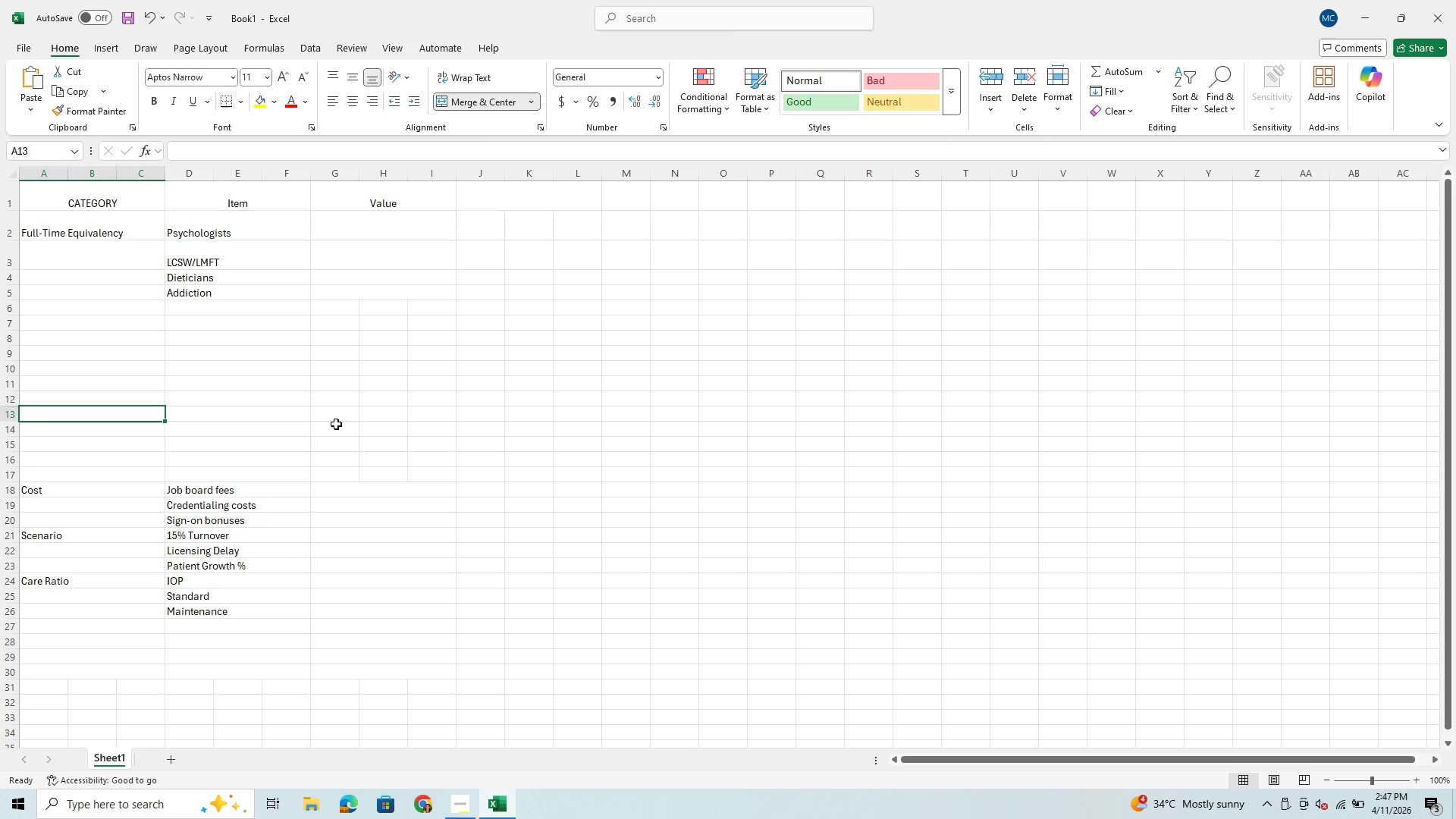 
wait(12.47)
 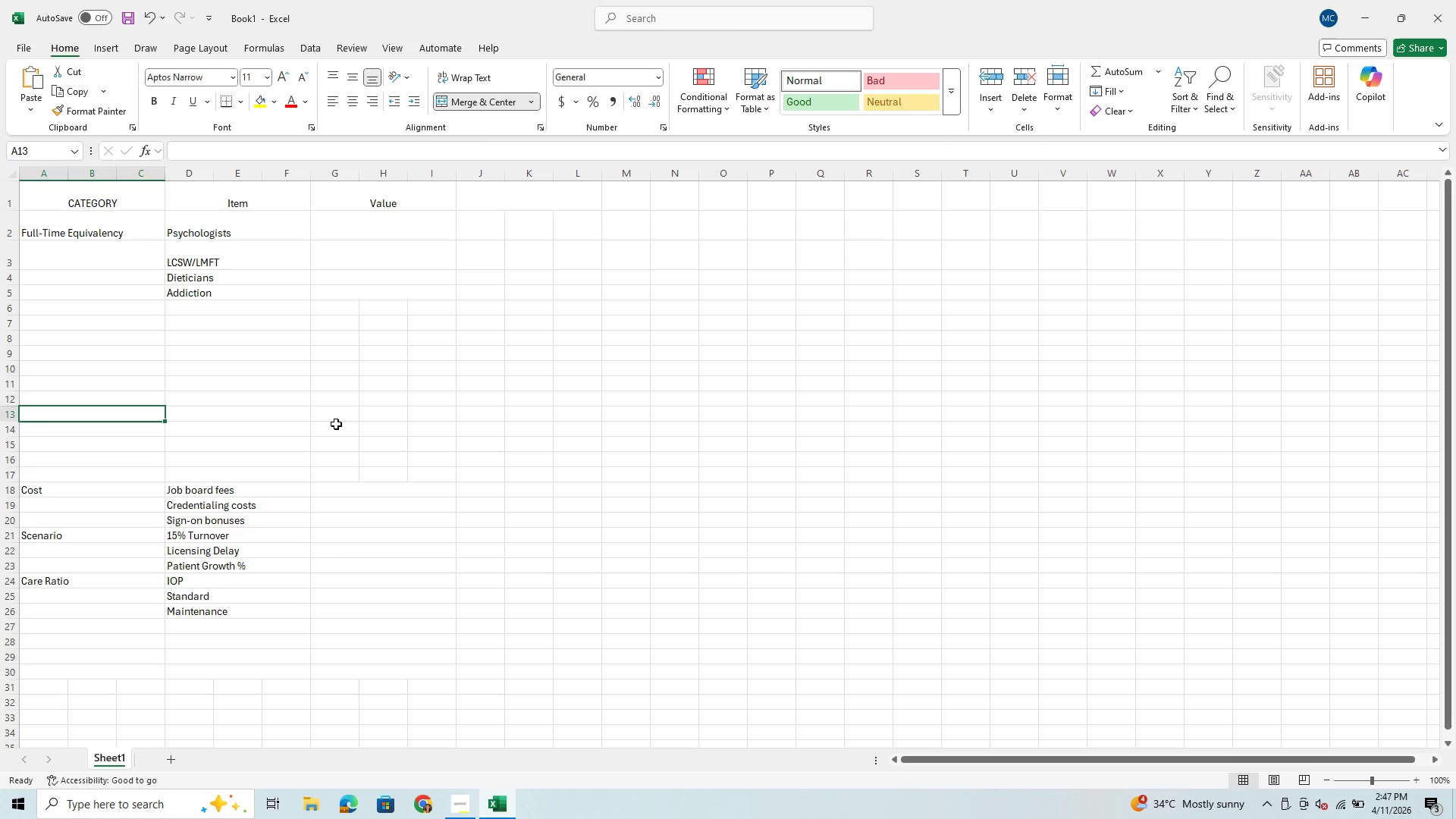 
left_click_drag(start_coordinate=[11, 267], to_coordinate=[11, 256])
 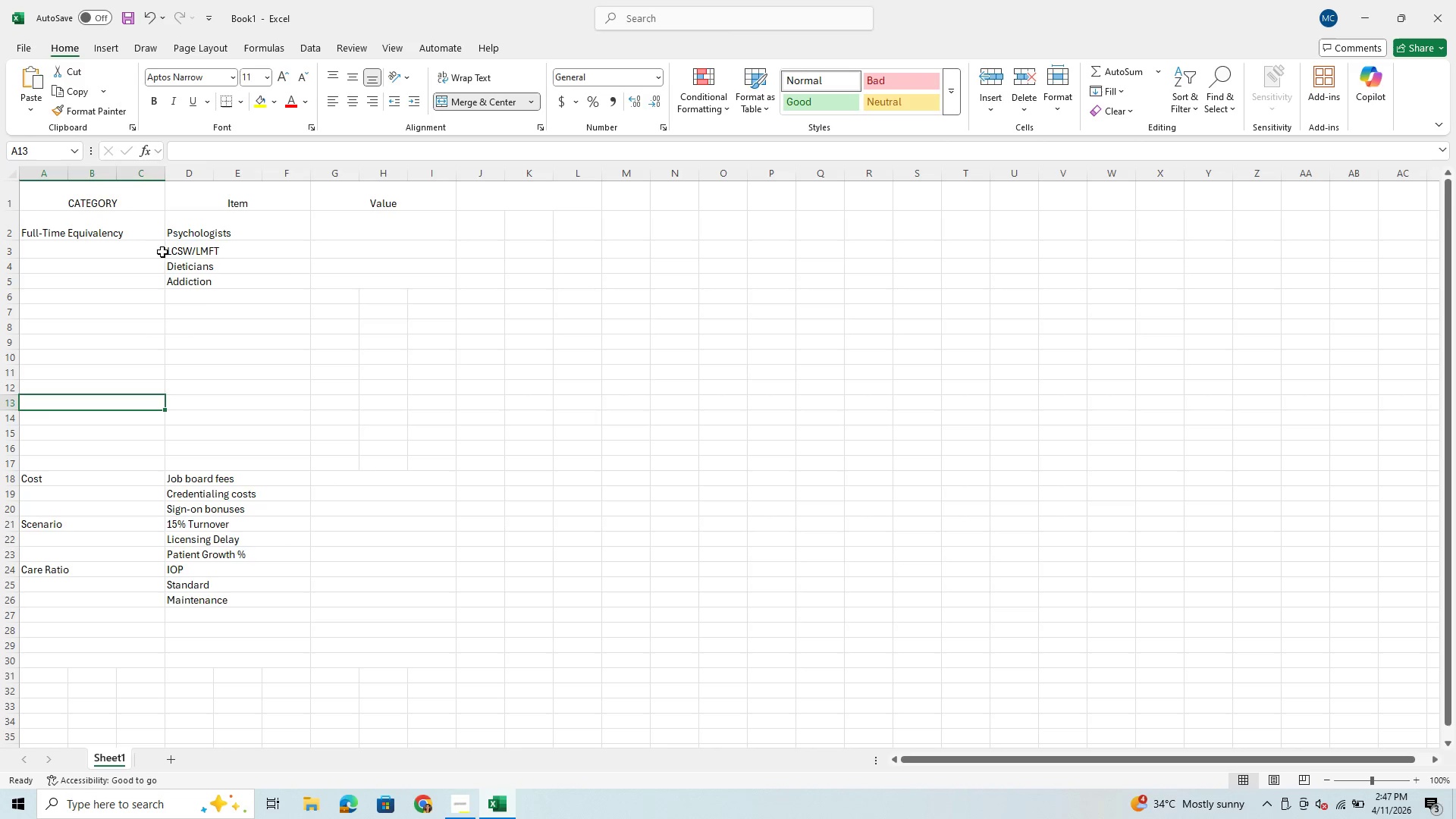 
left_click_drag(start_coordinate=[196, 234], to_coordinate=[209, 279])
 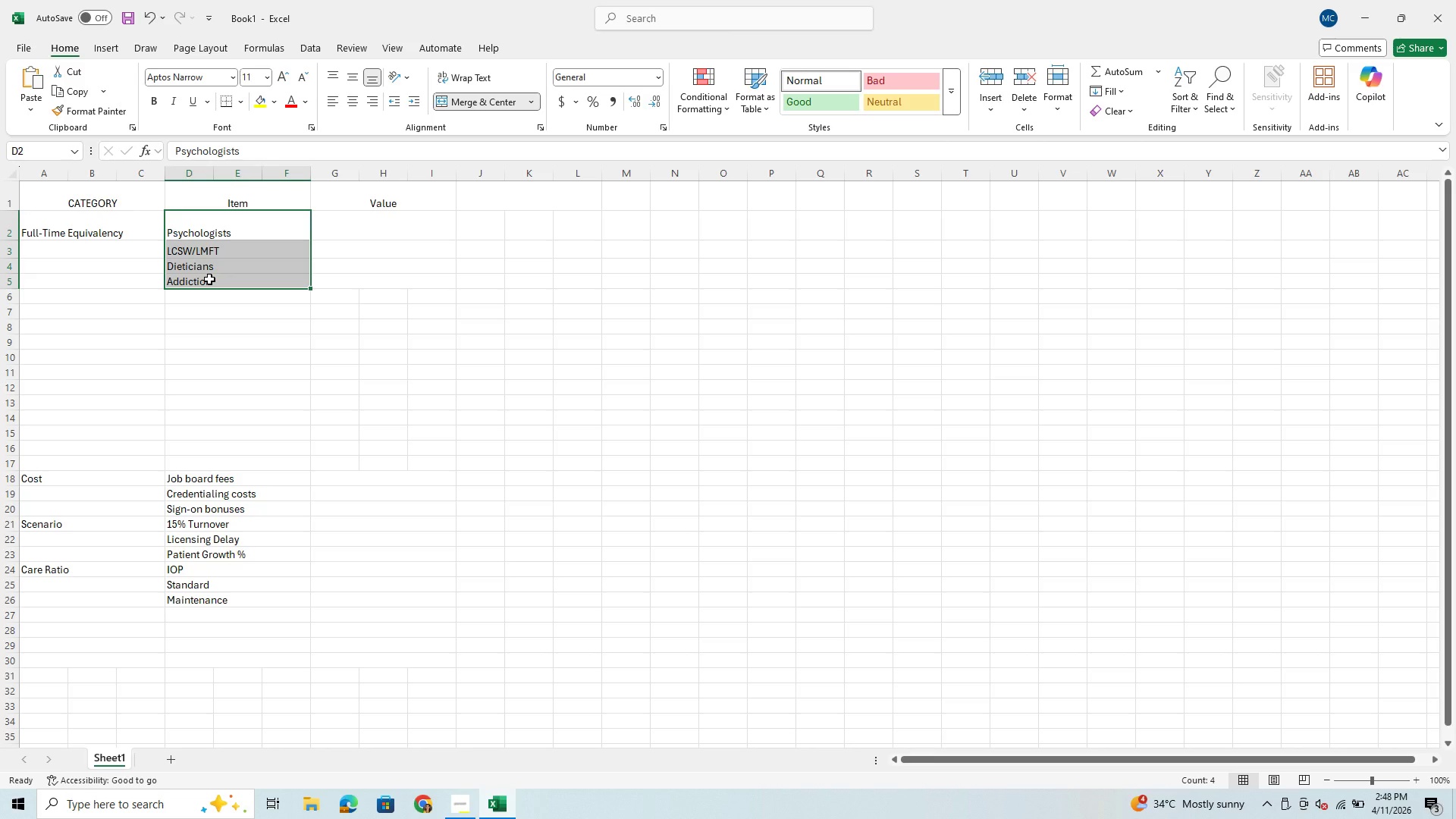 
key(Control+C)
 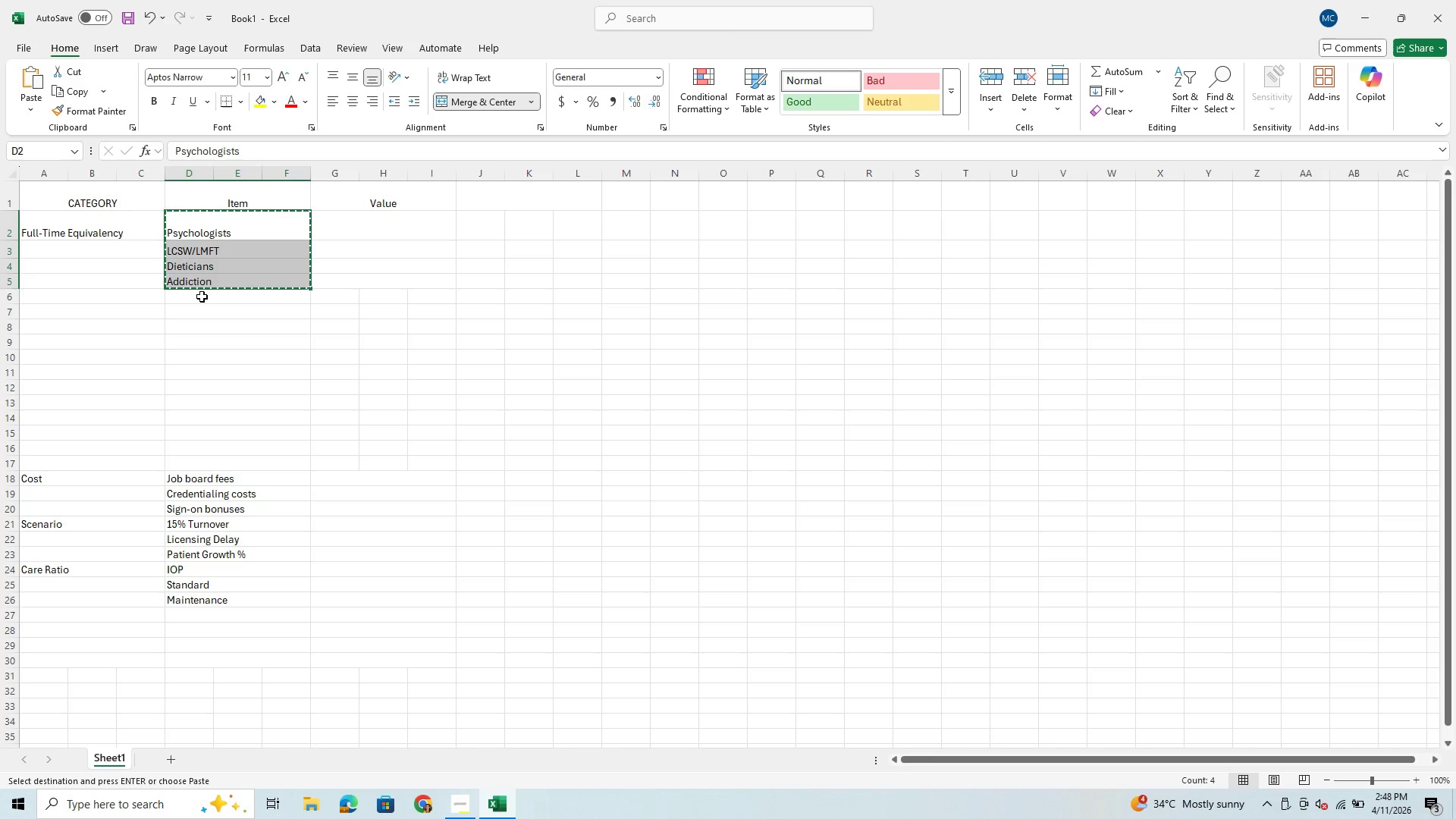 
left_click([202, 297])
 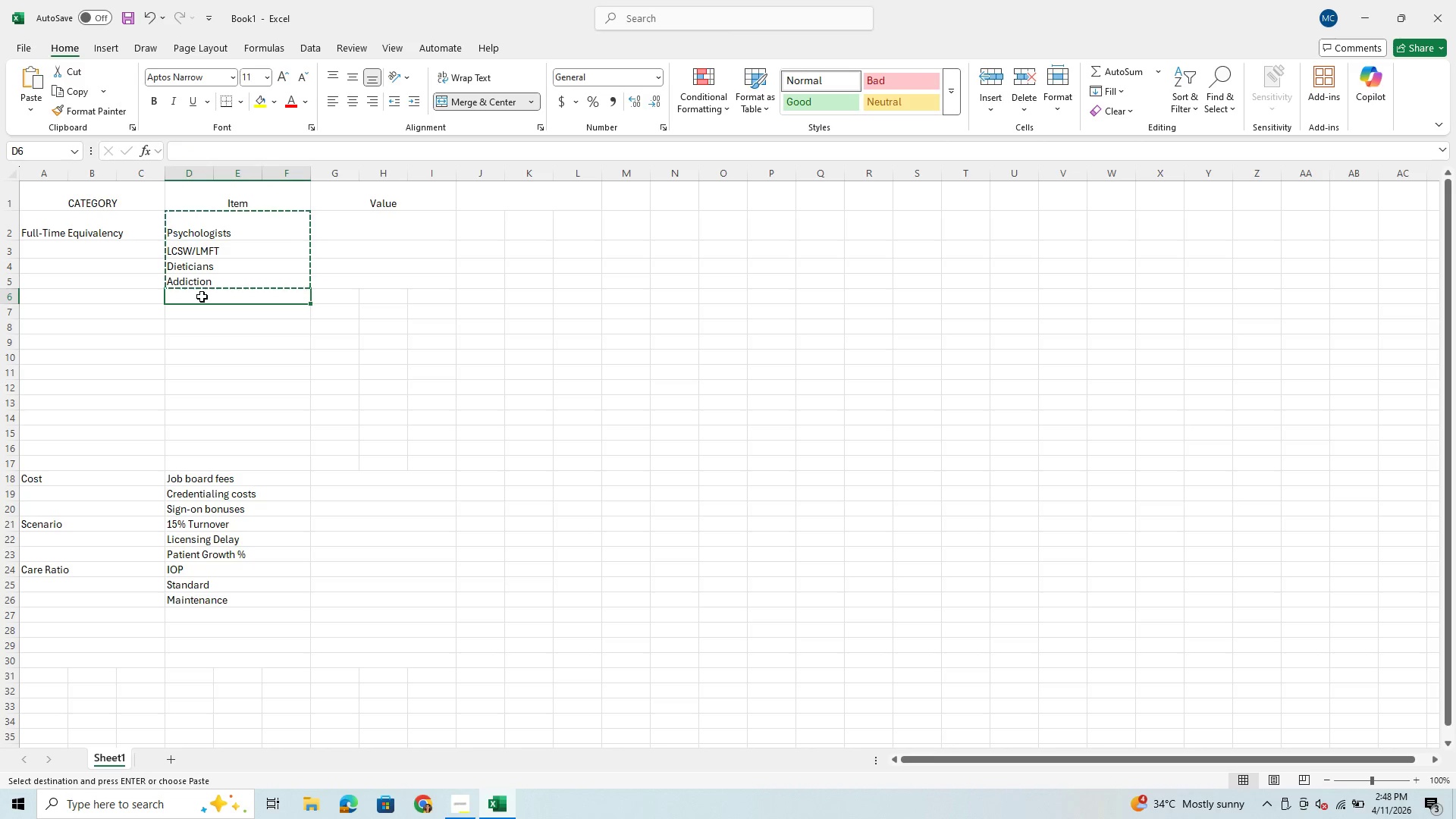 
key(Control+V)
 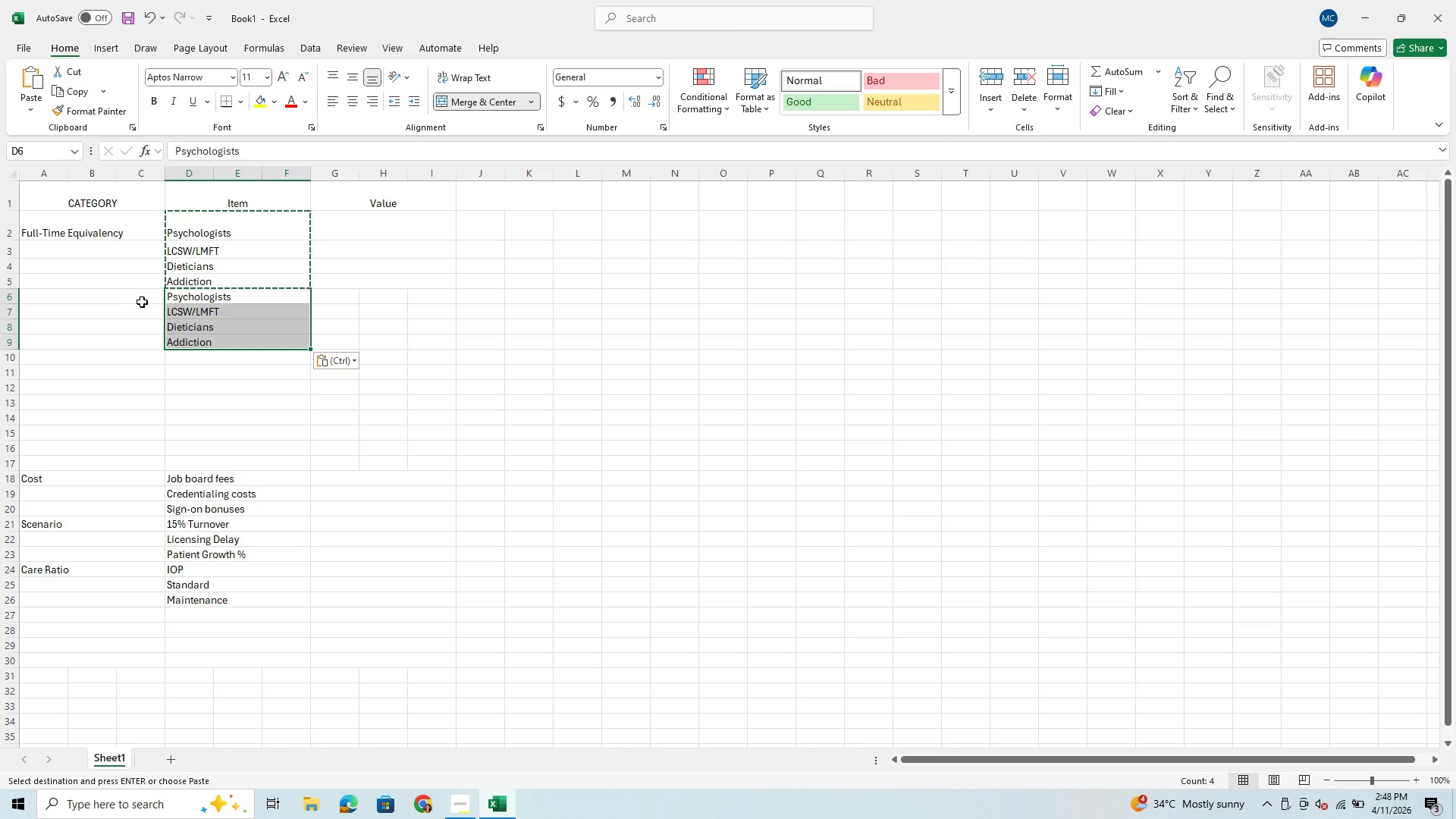 
left_click([116, 297])
 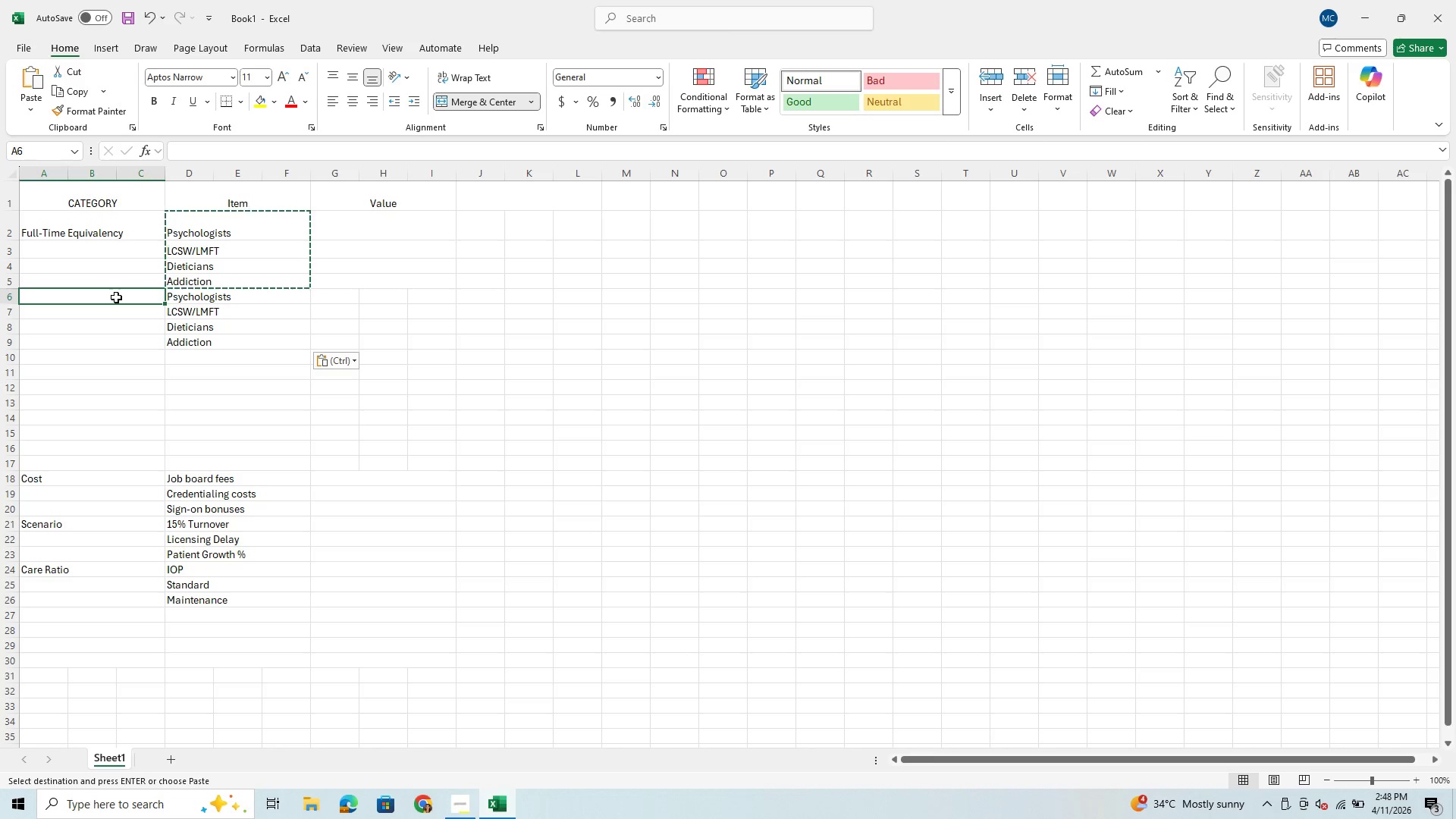 
type(alary )
 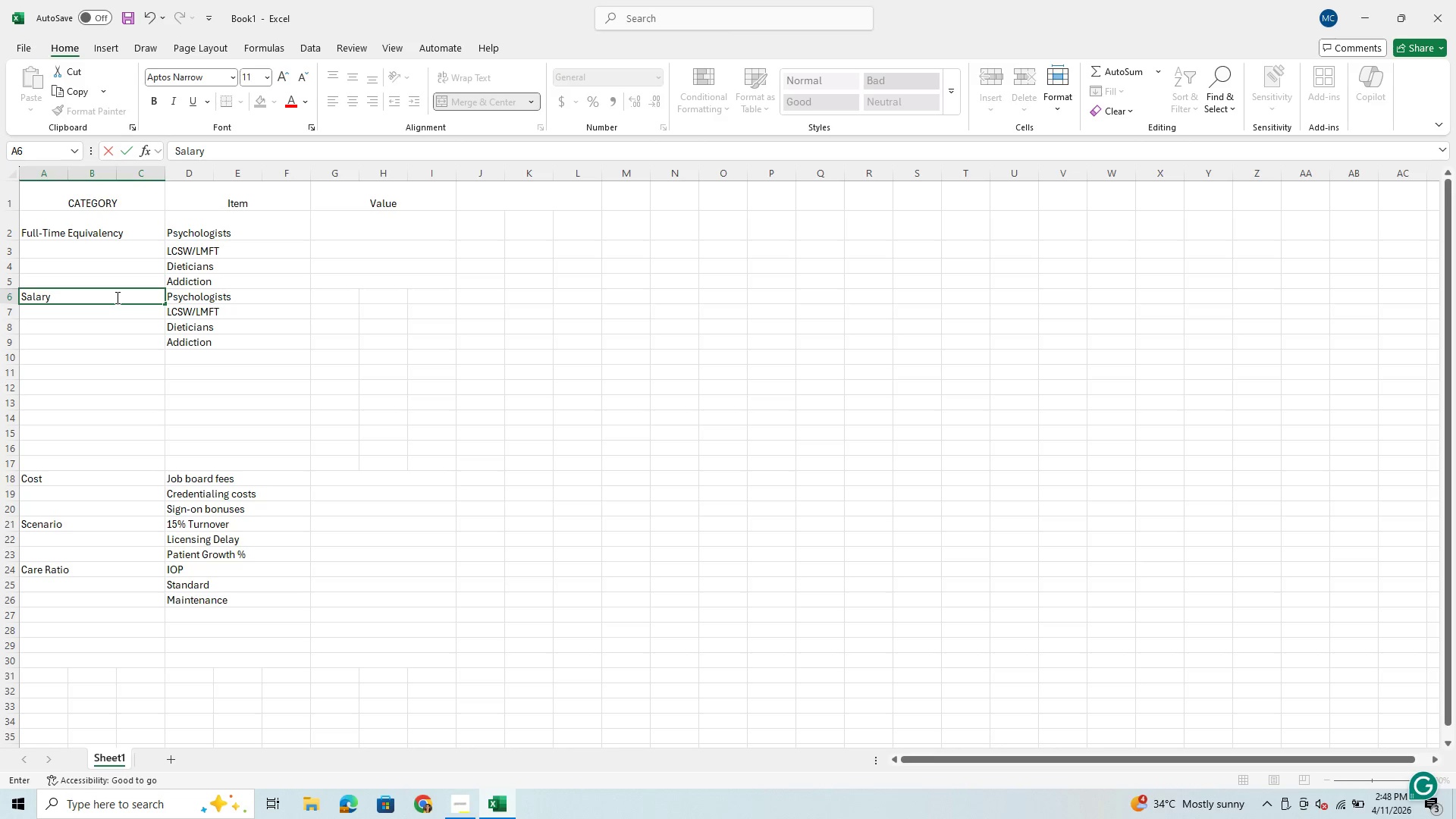 
wait(17.08)
 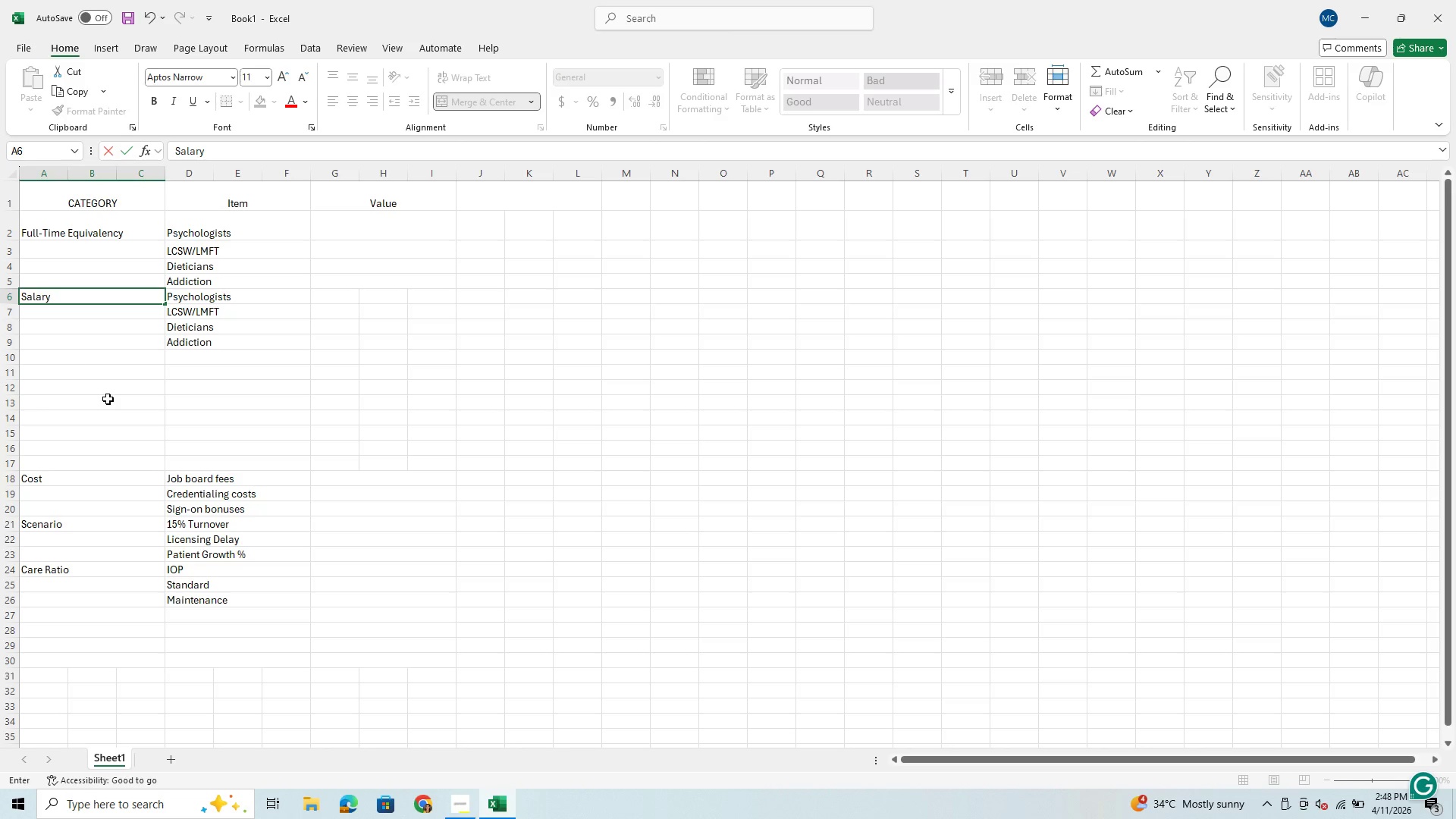 
left_click_drag(start_coordinate=[377, 224], to_coordinate=[378, 607])
 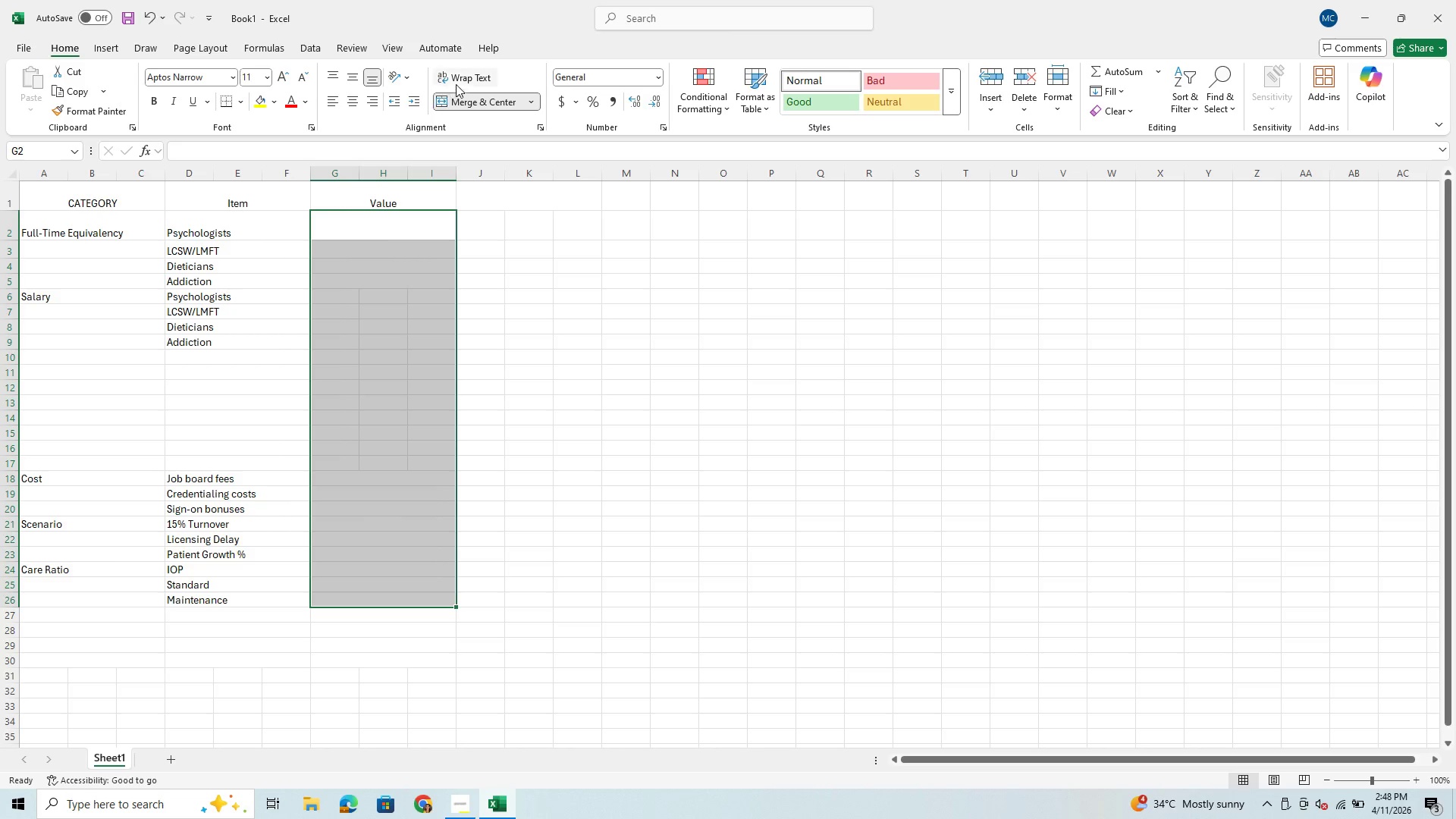 
left_click([460, 92])
 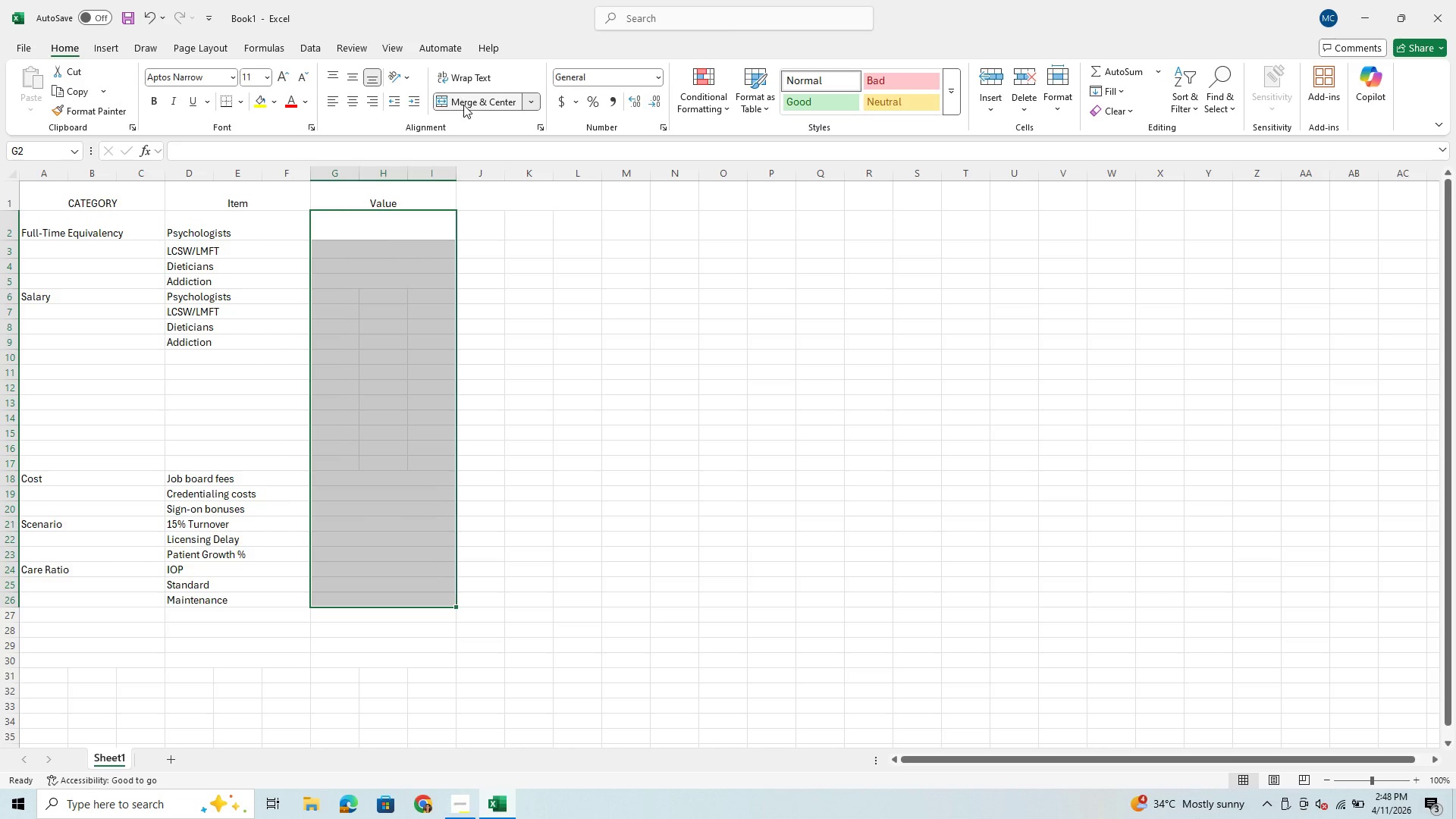 
left_click([463, 107])
 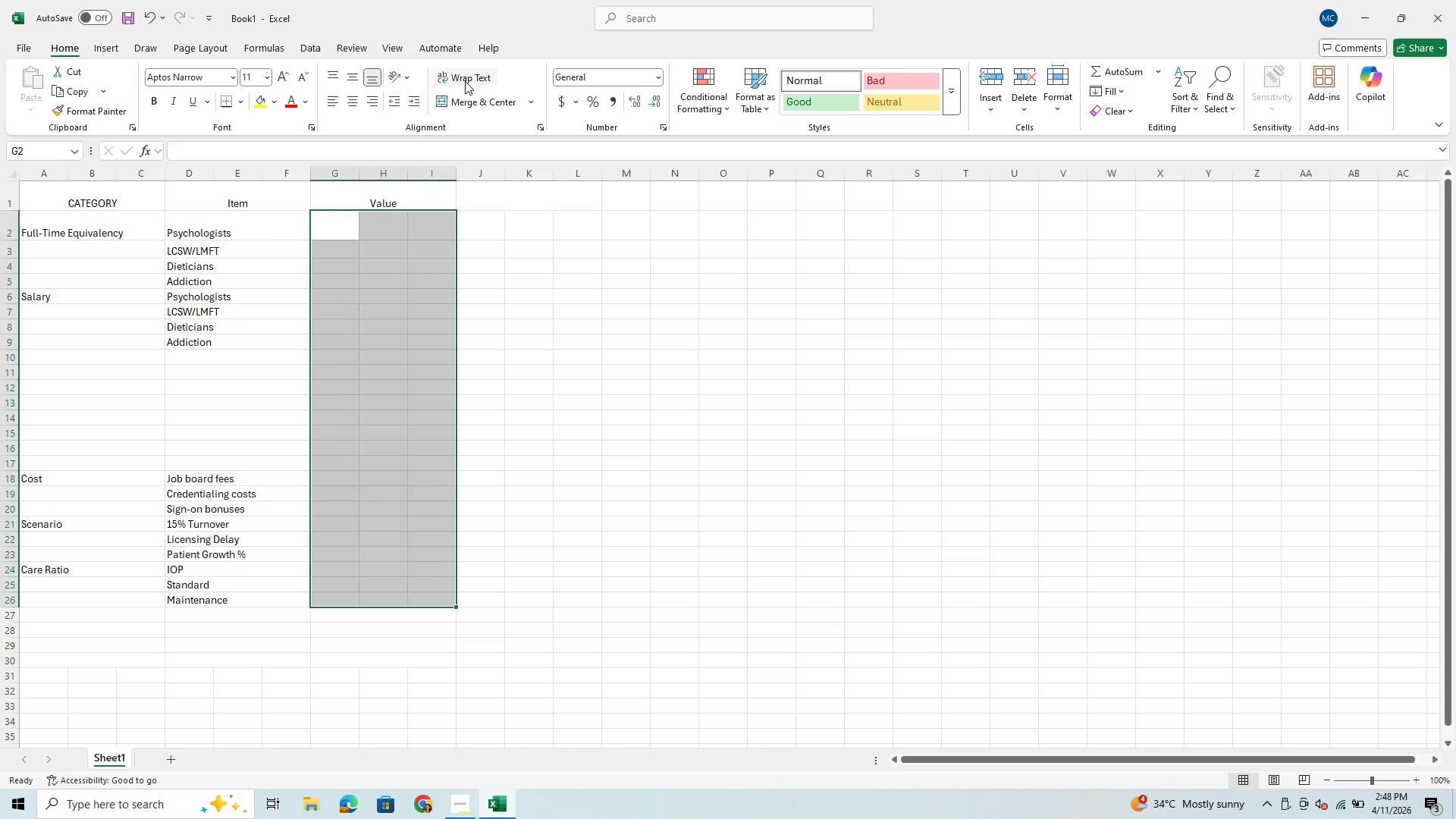 
left_click([464, 101])
 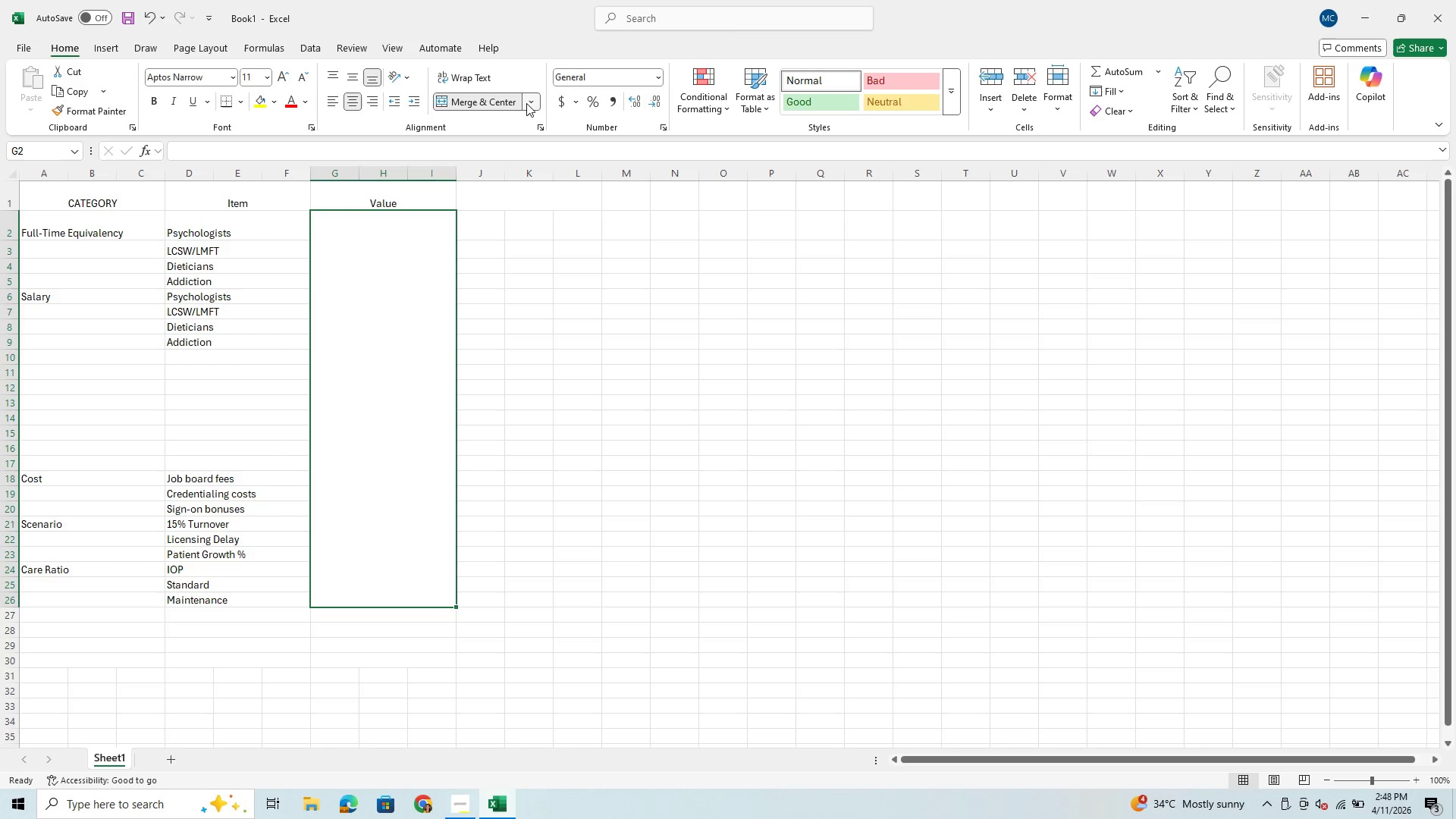 
left_click([532, 103])
 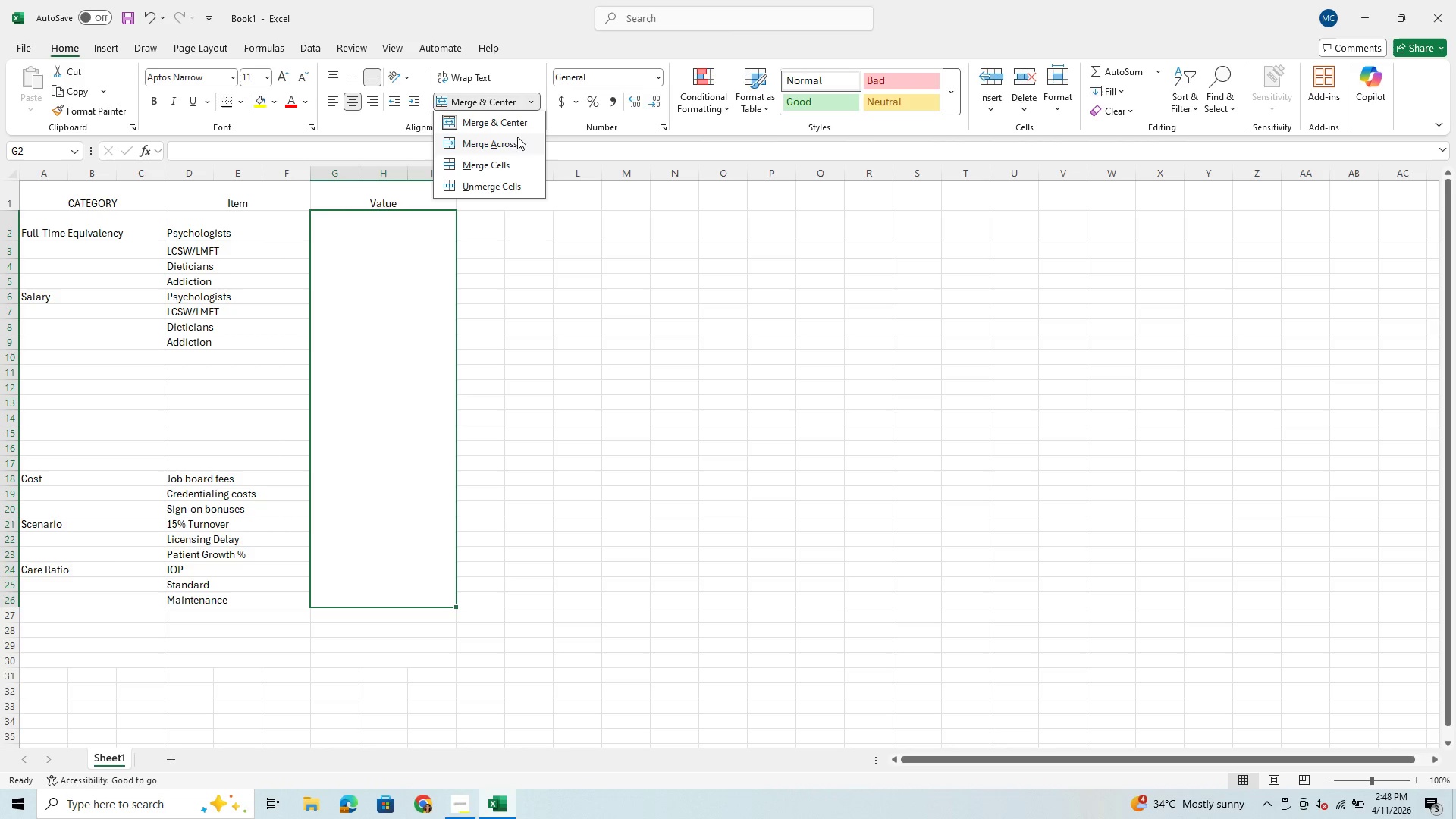 
left_click([512, 143])